 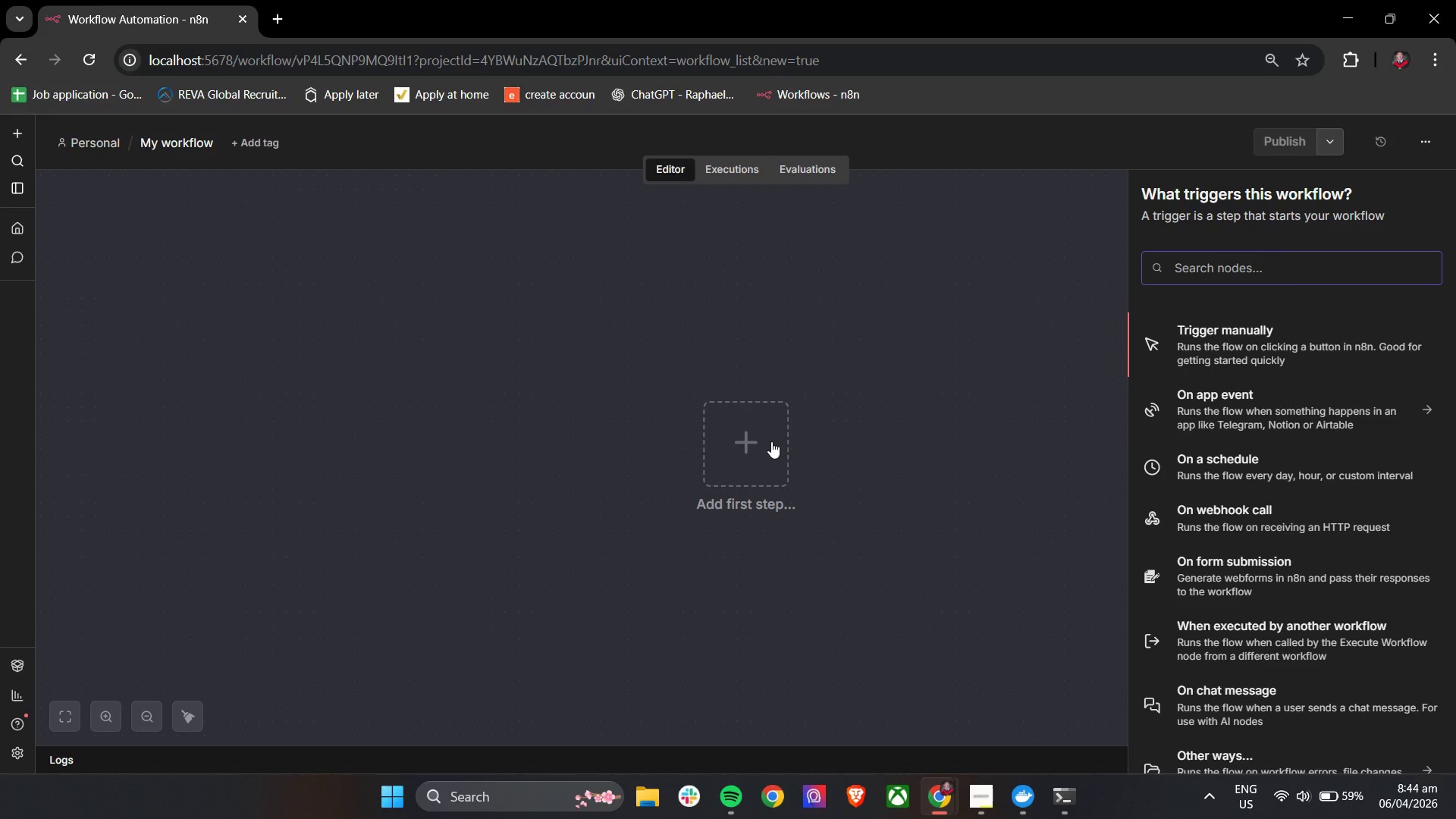 
type(web)
 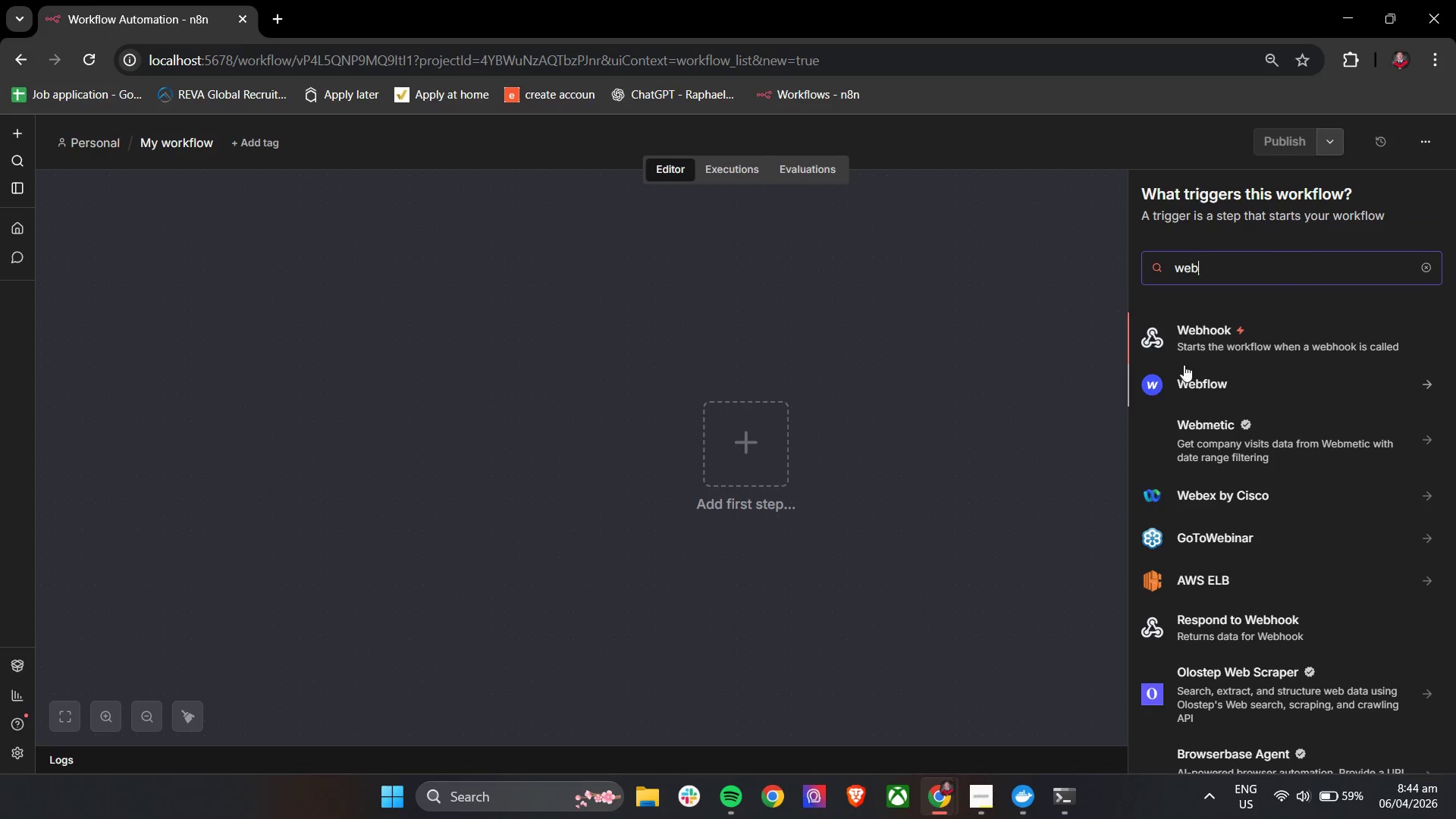 
left_click([1219, 342])
 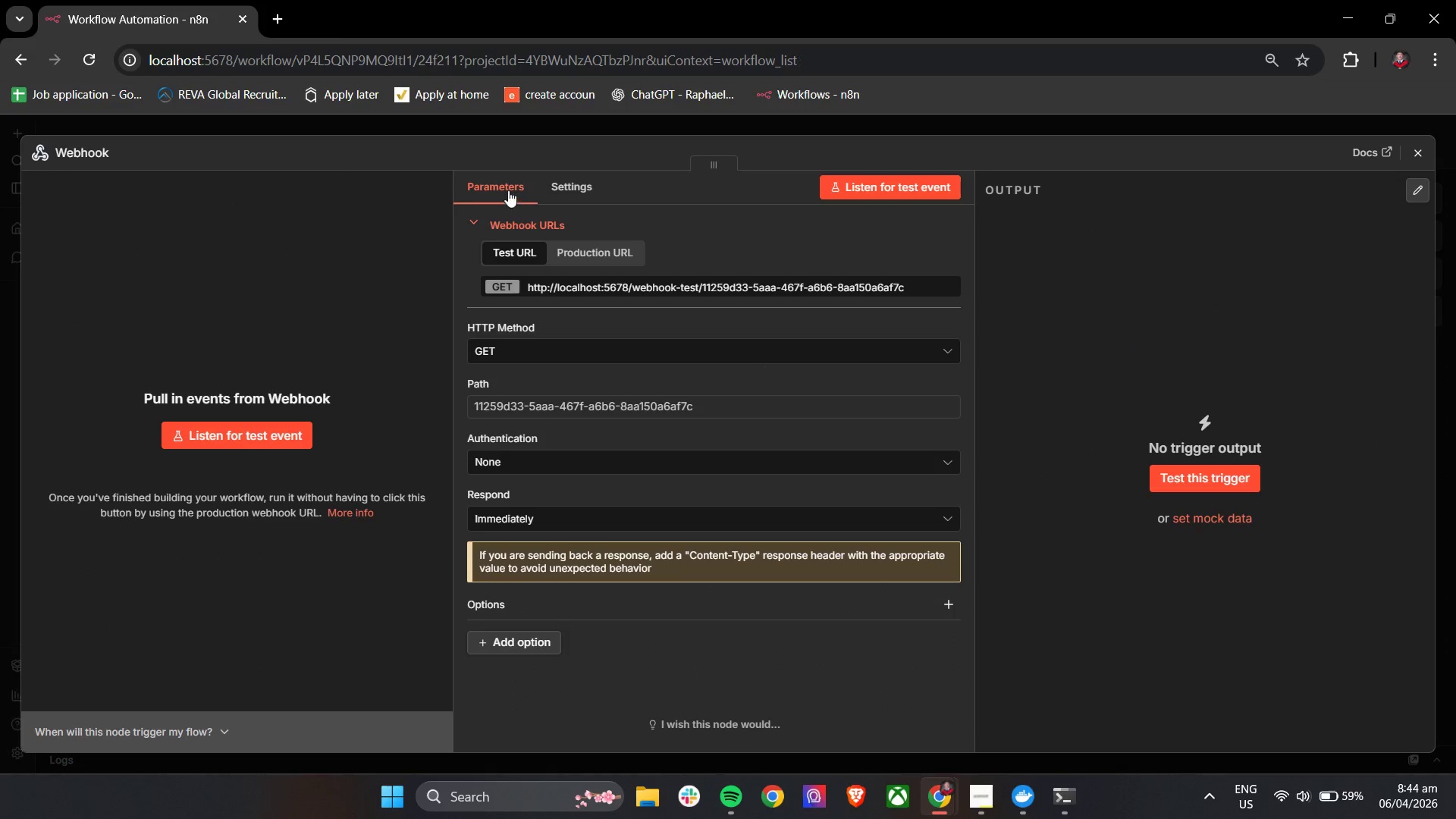 
left_click([102, 153])
 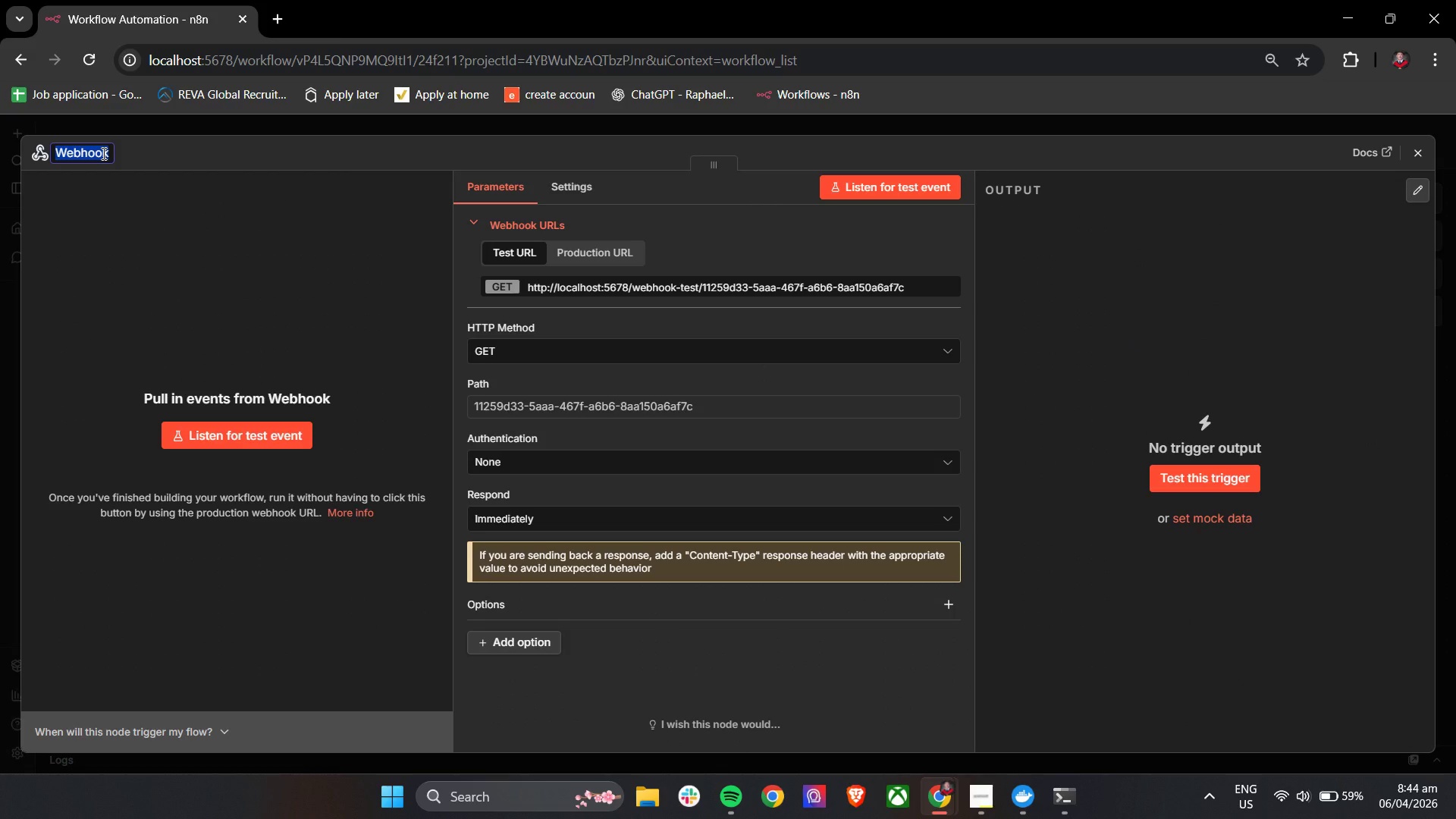 
type(Webhook-)
 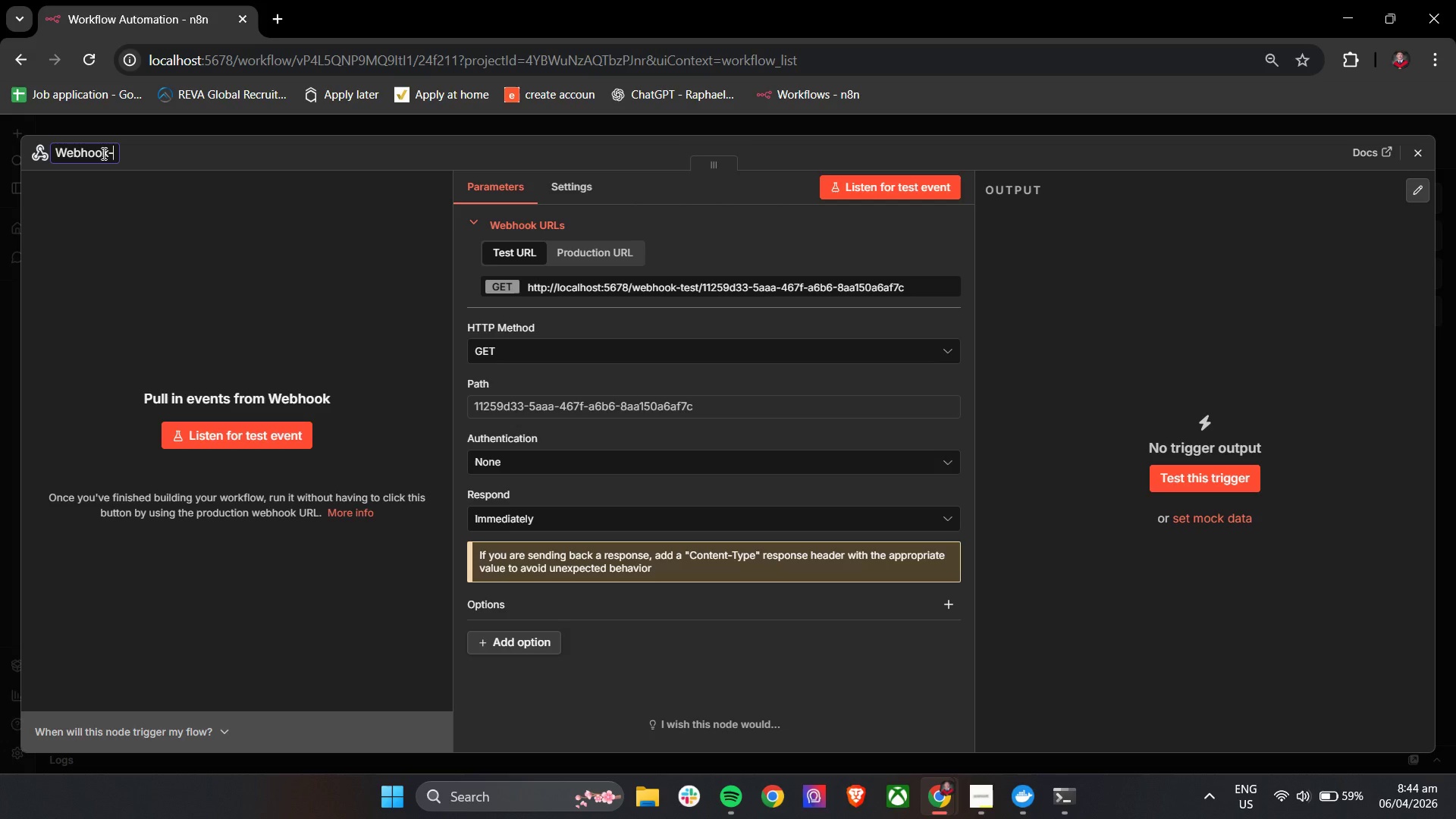 
type( Service Inquiry Intake)
 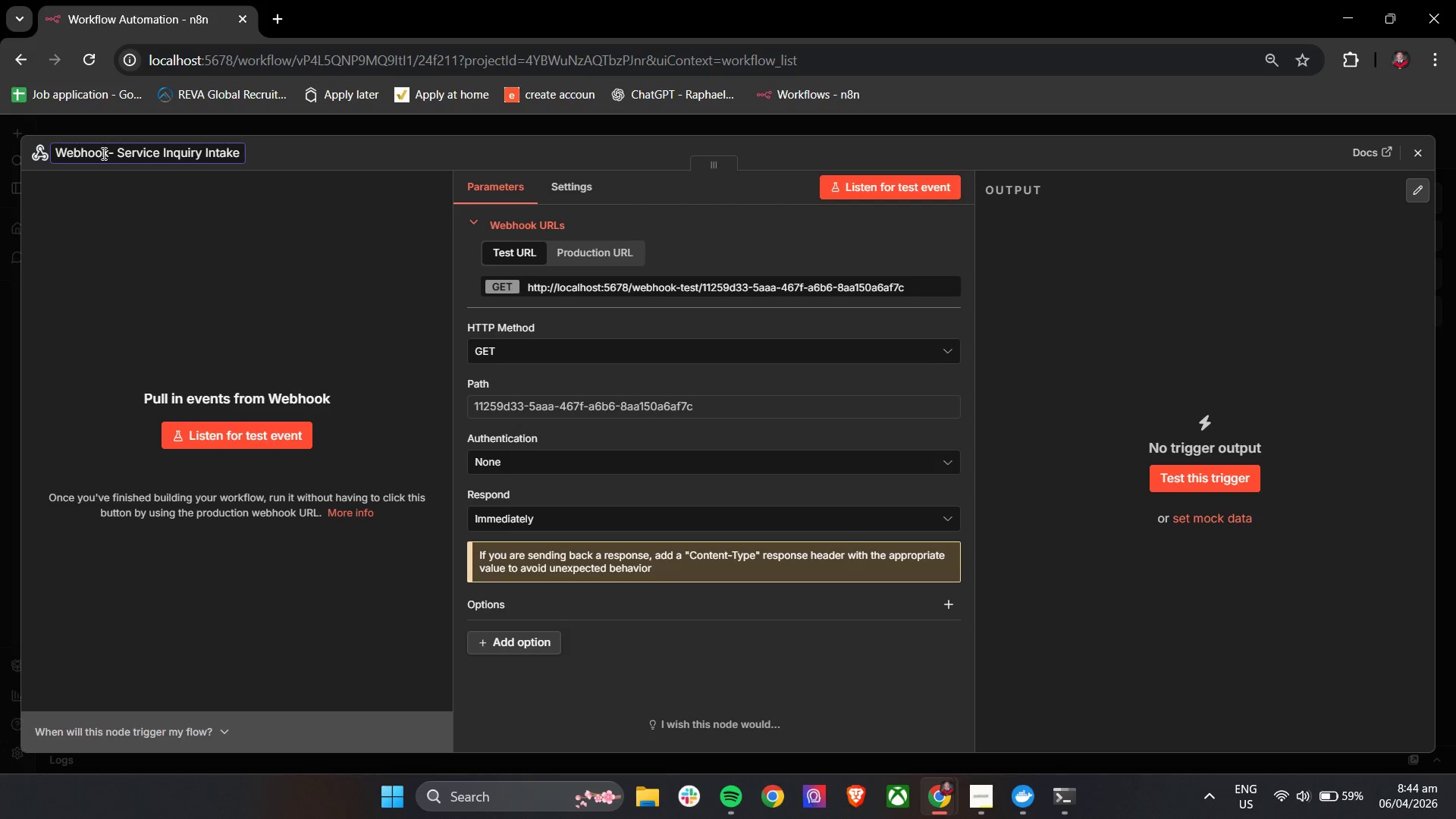 
left_click([311, 165])
 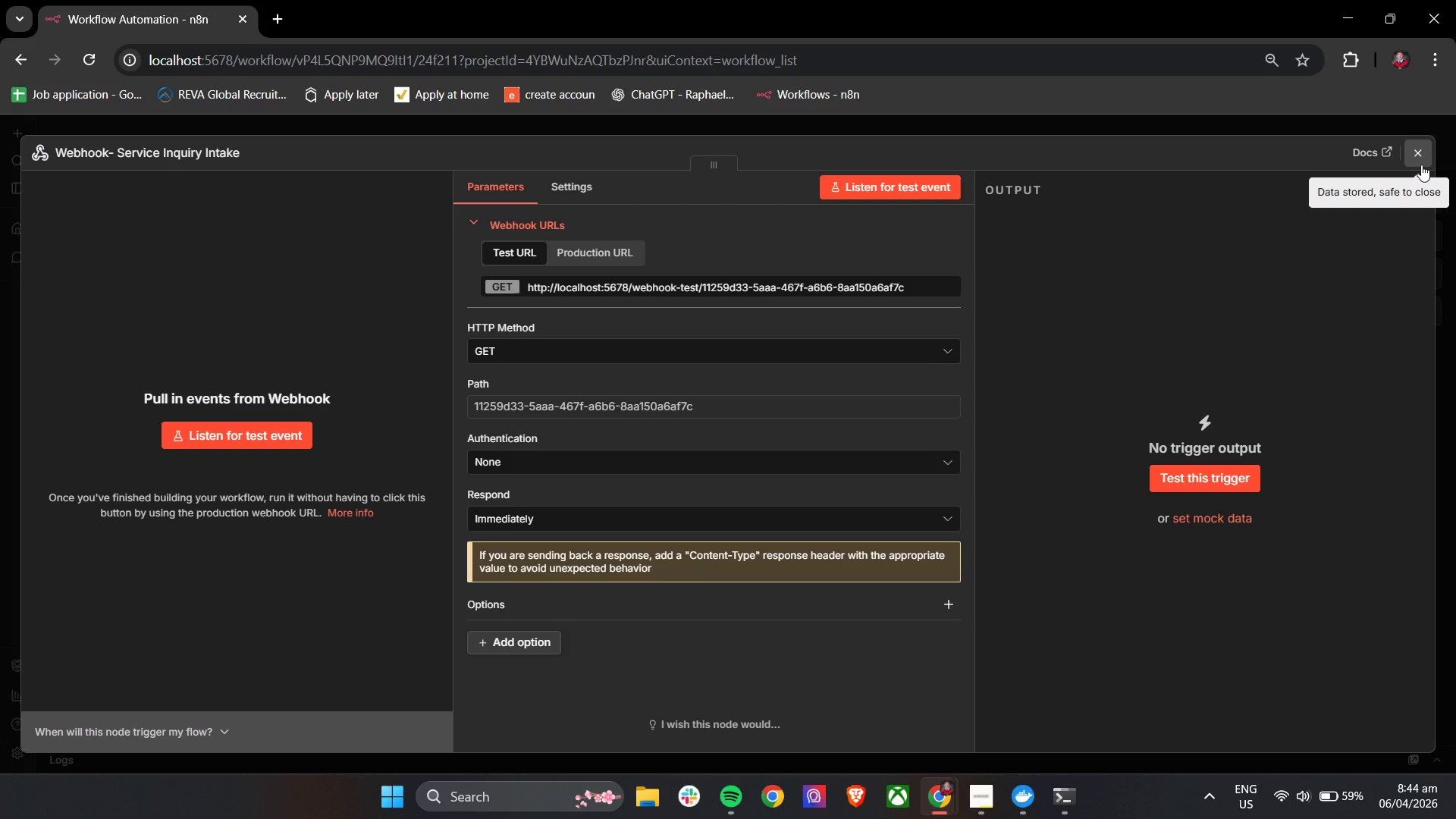 
left_click([1417, 165])
 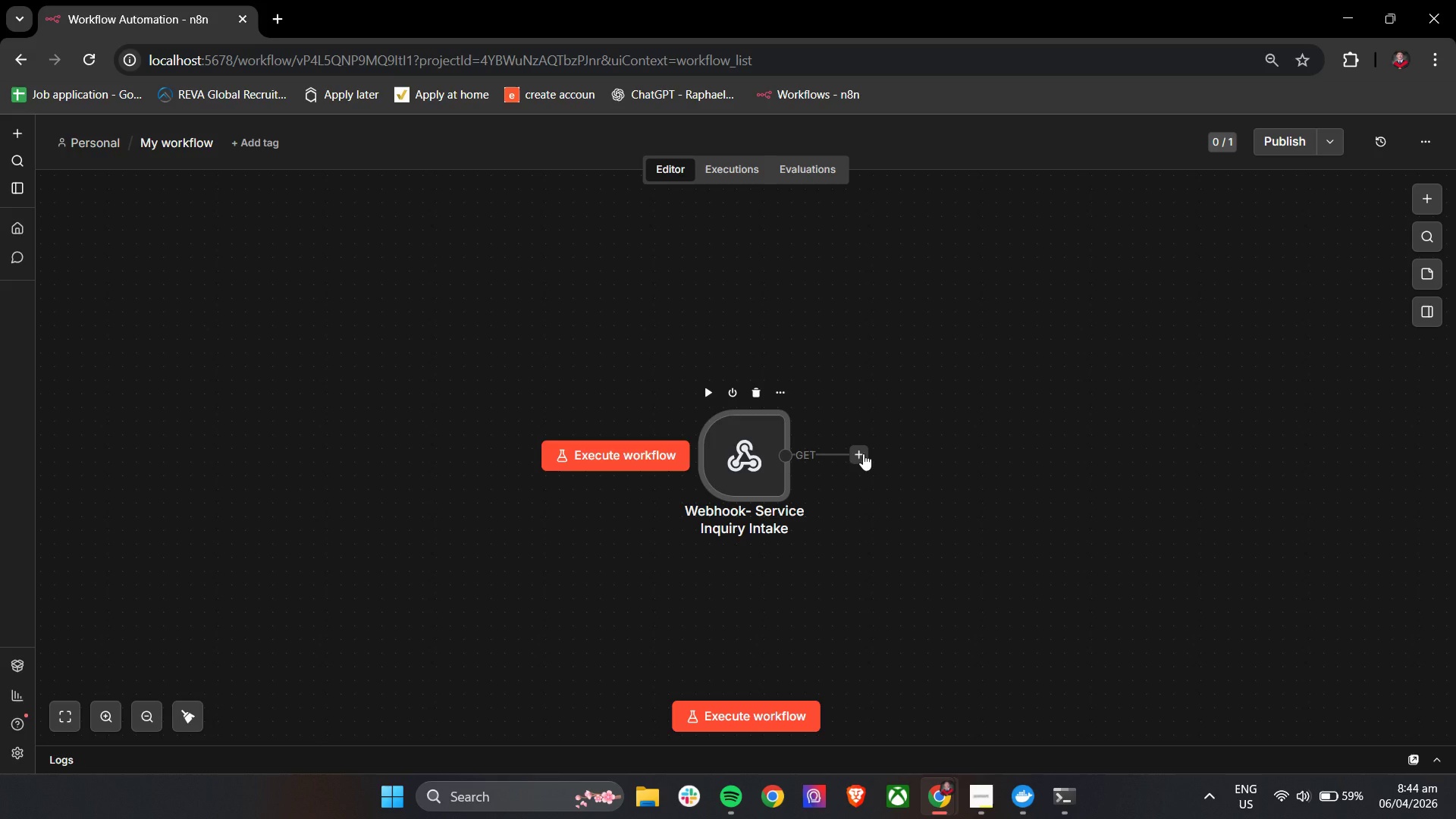 
left_click([863, 453])
 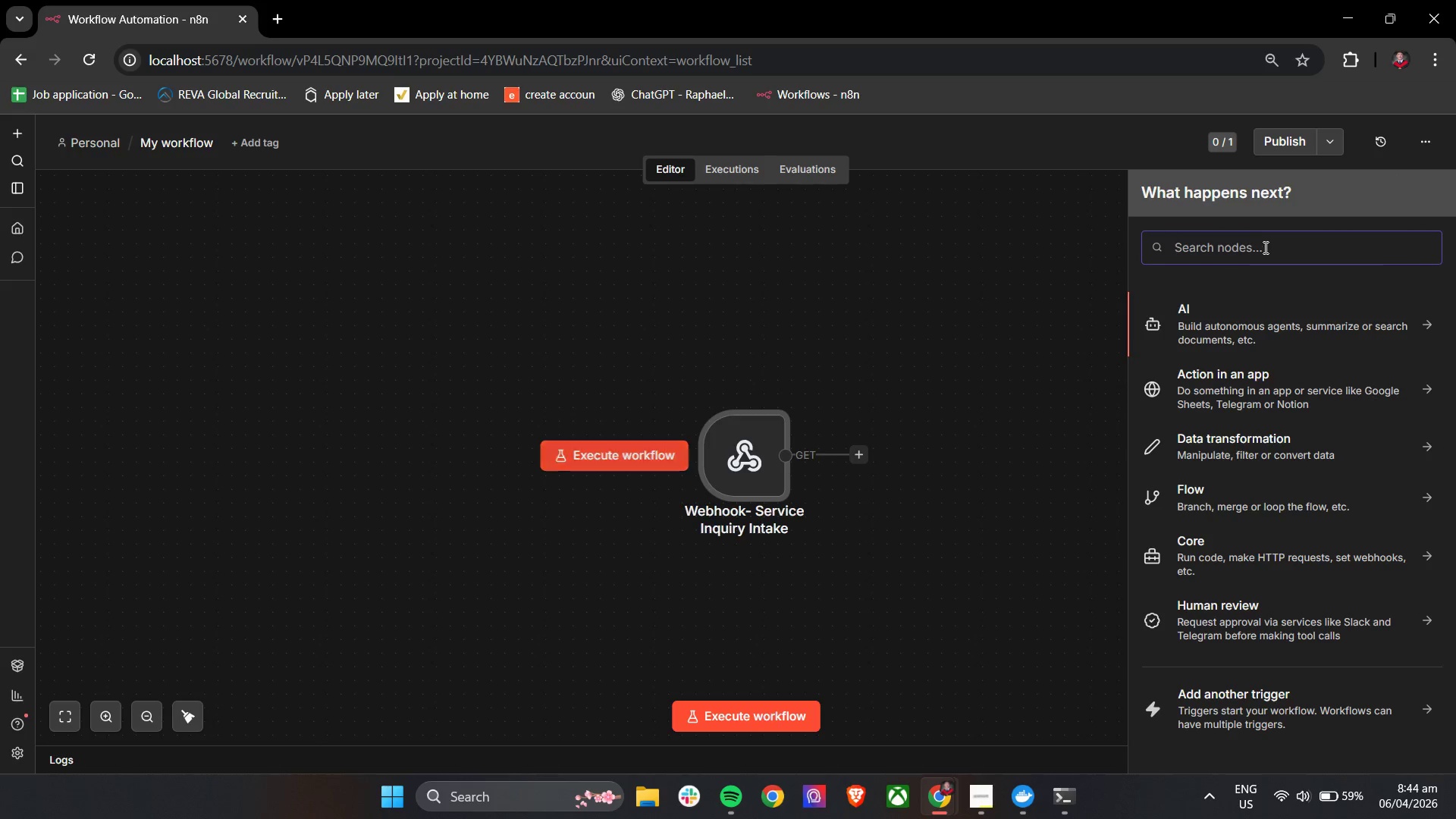 
left_click([1266, 239])
 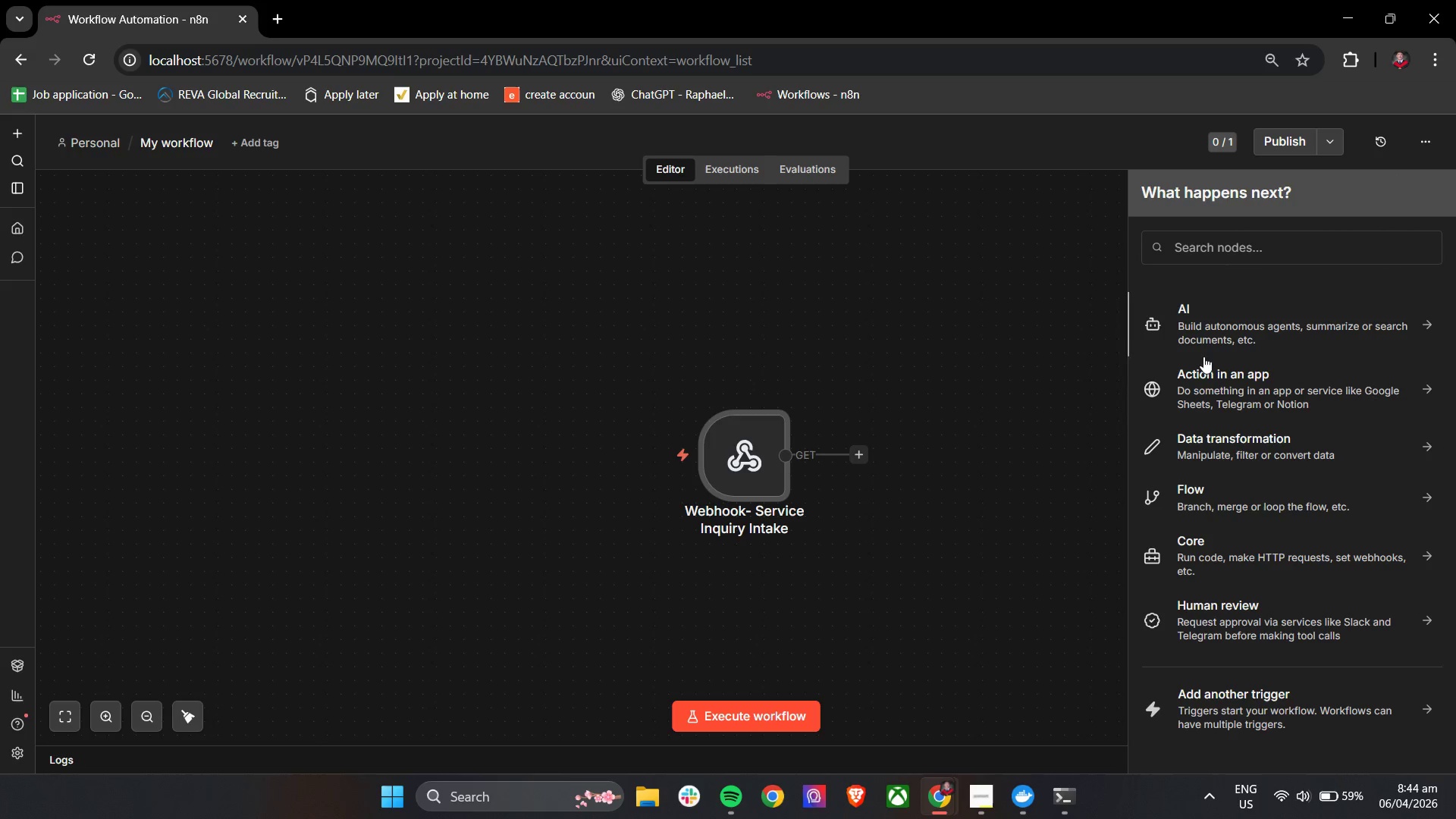 
left_click([1228, 320])
 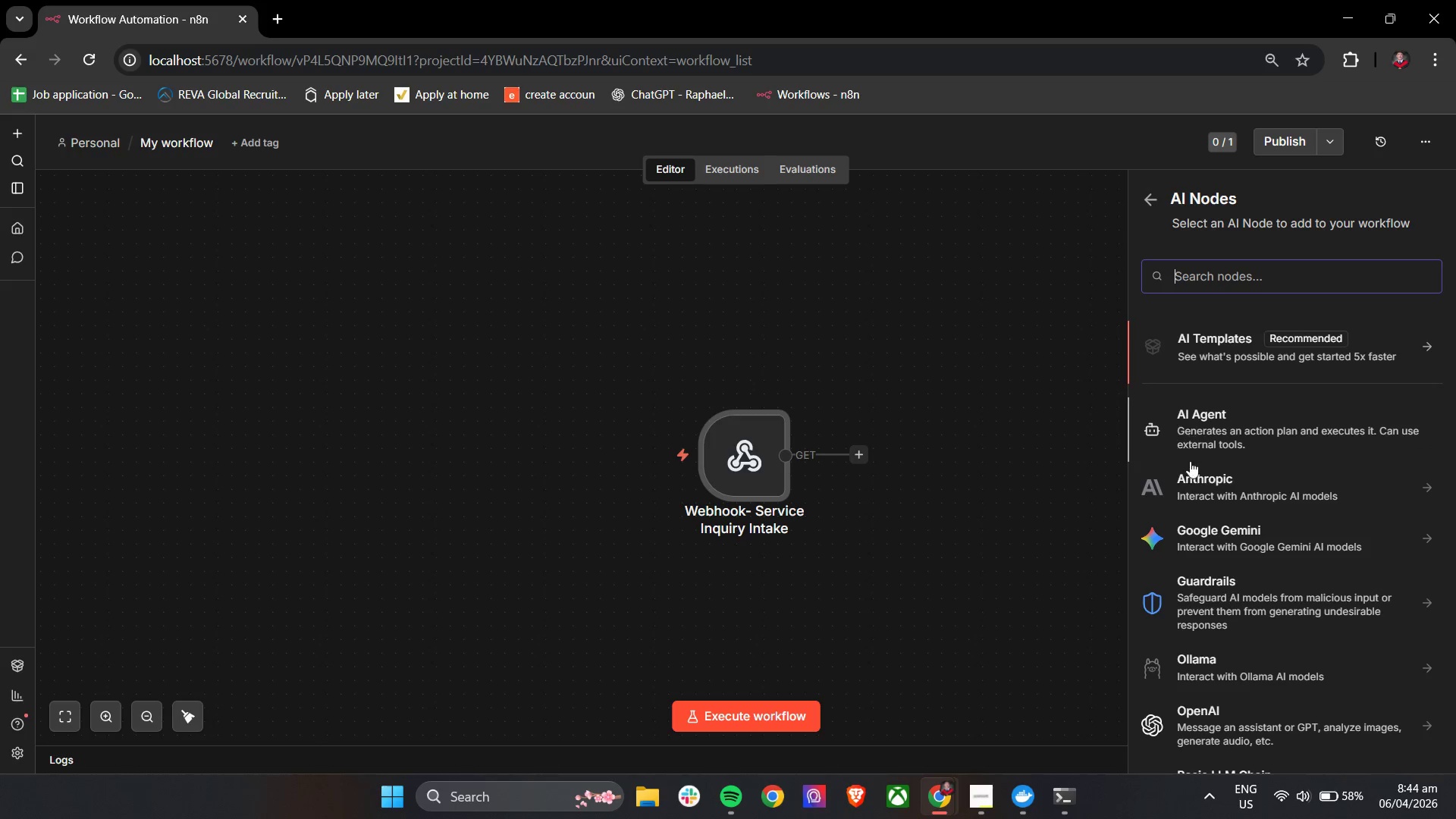 
left_click([1265, 410])
 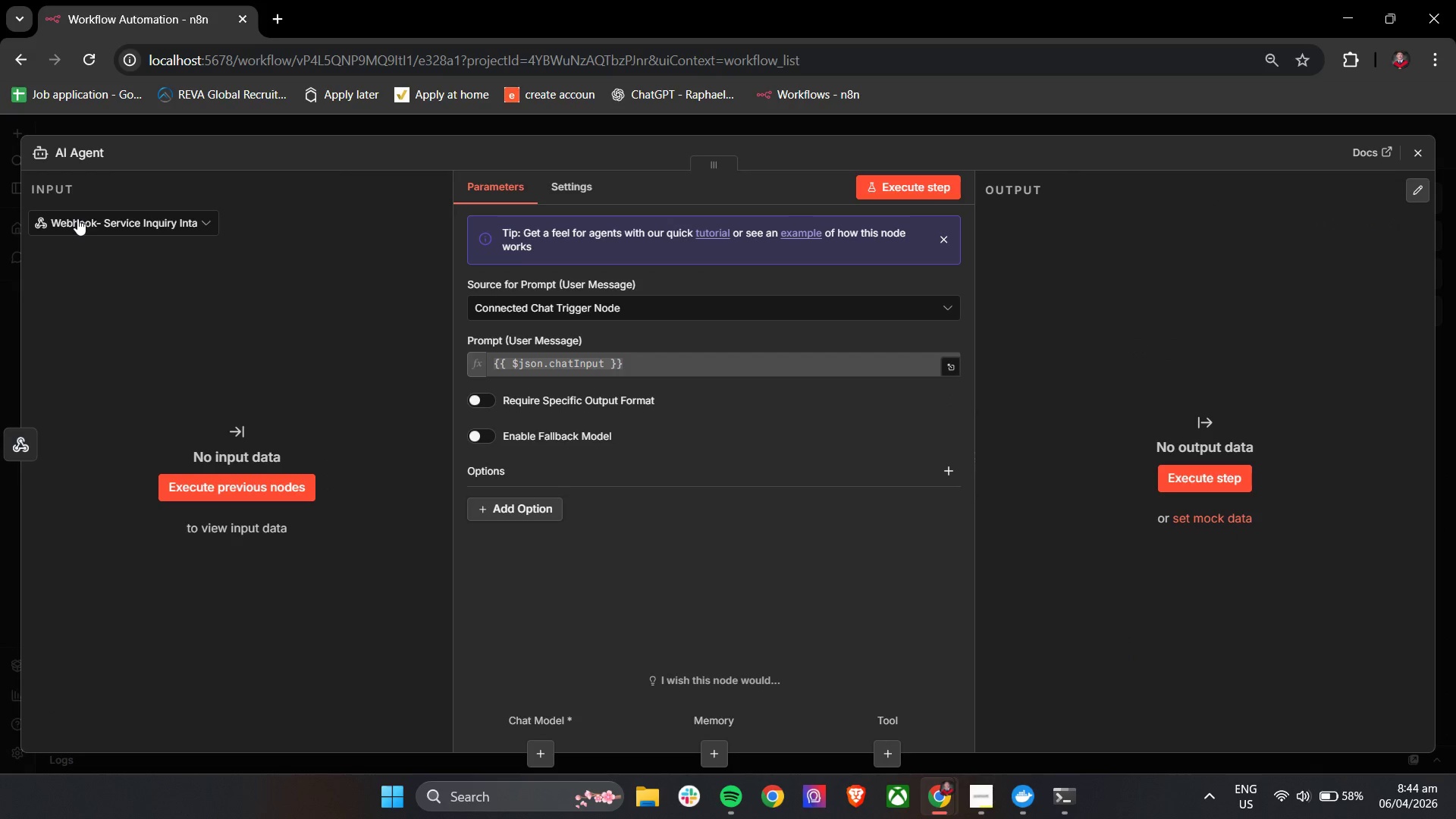 
left_click([77, 153])
 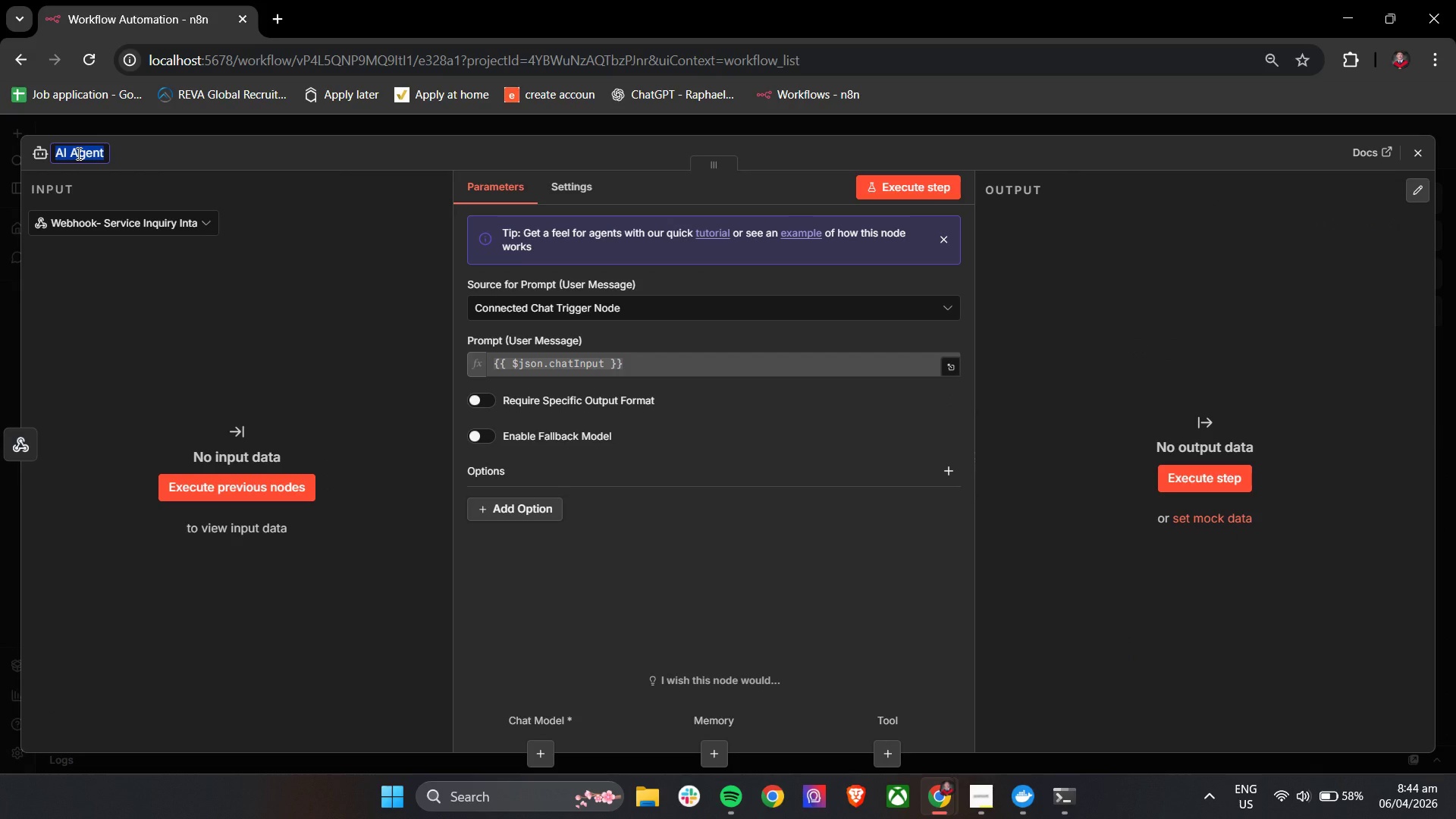 
key(ArrowRight)
 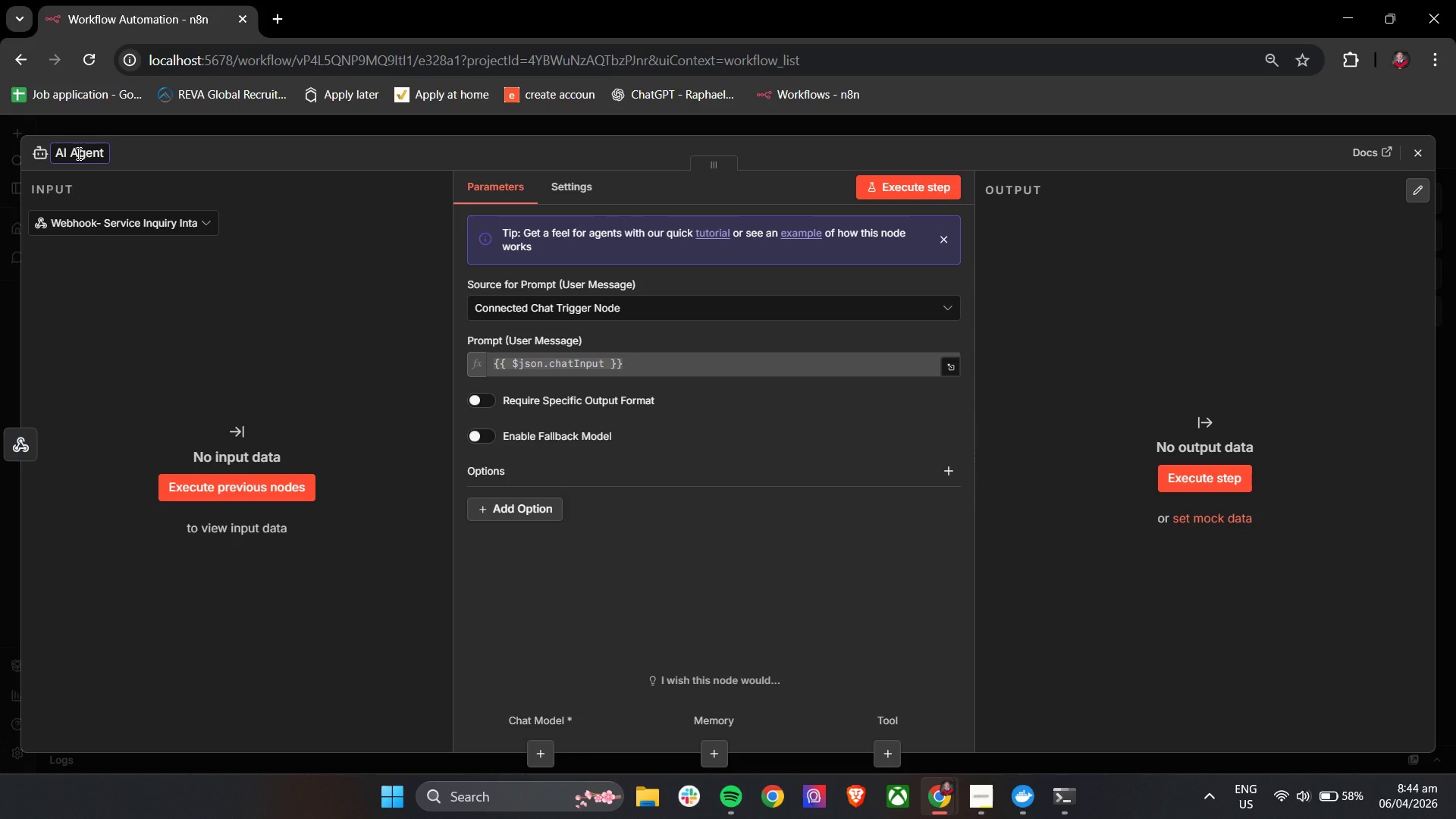 
type( - Discovery Triage)
 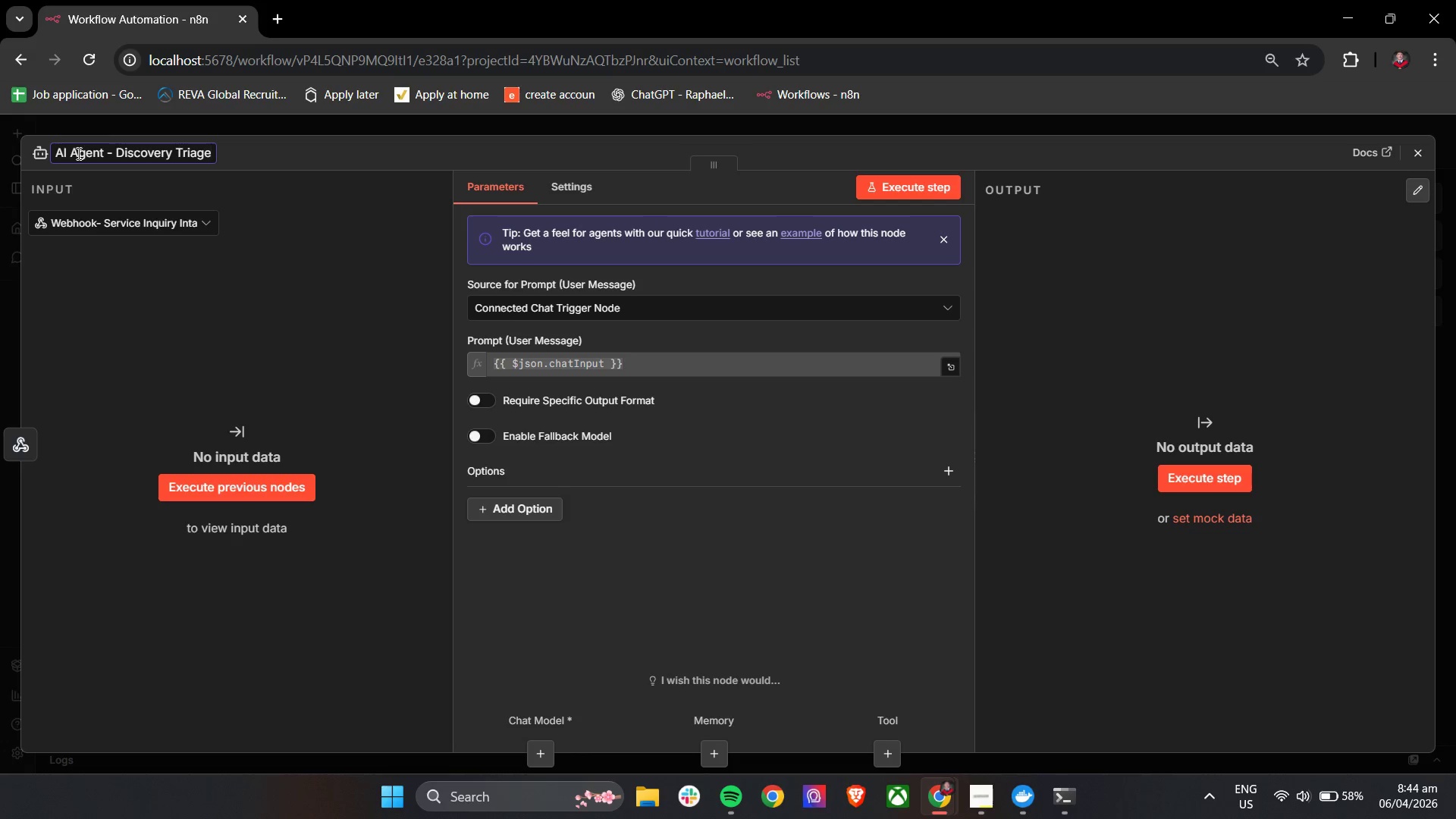 
left_click([259, 149])
 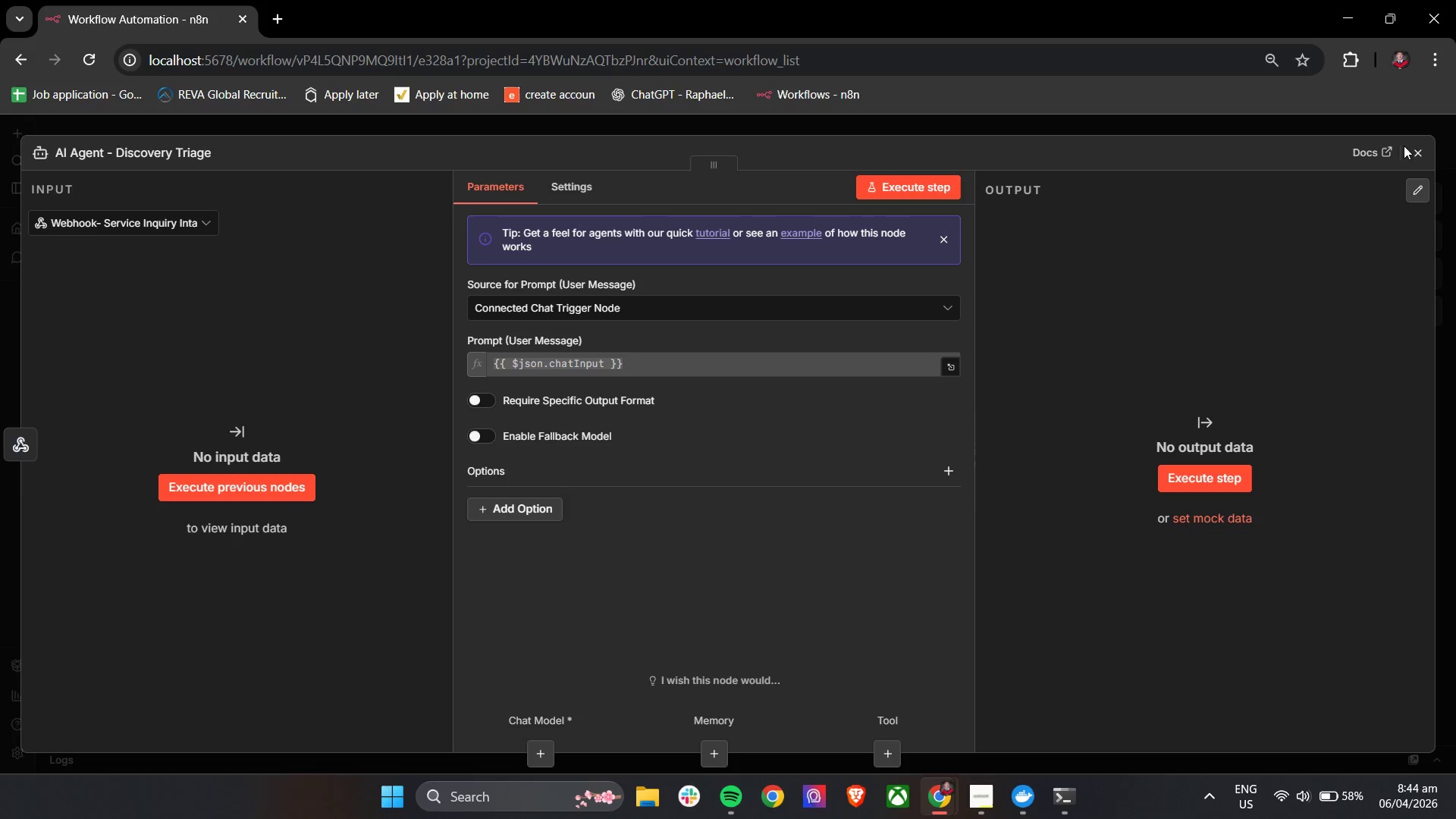 
left_click([1420, 157])
 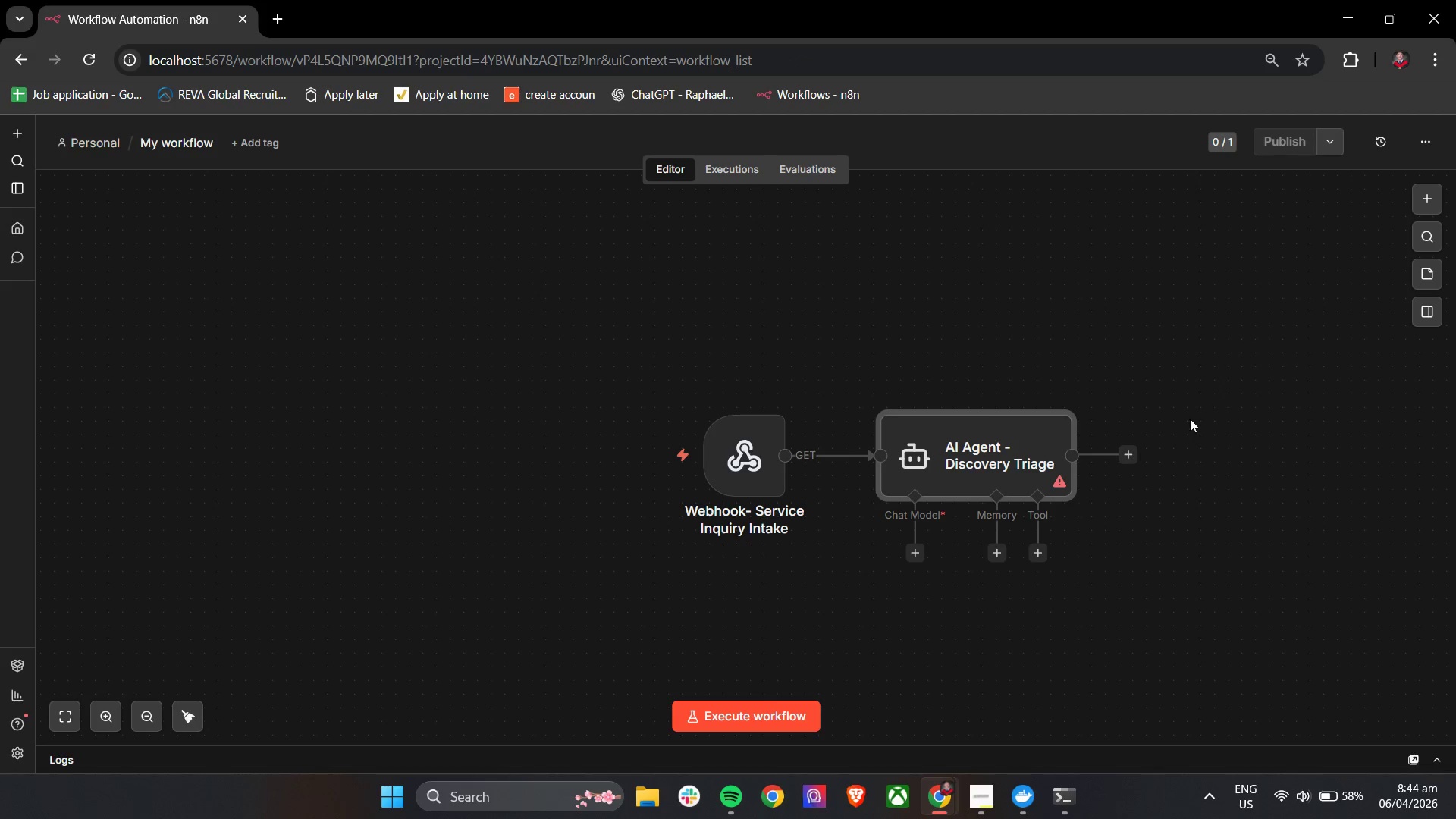 
left_click([1130, 453])
 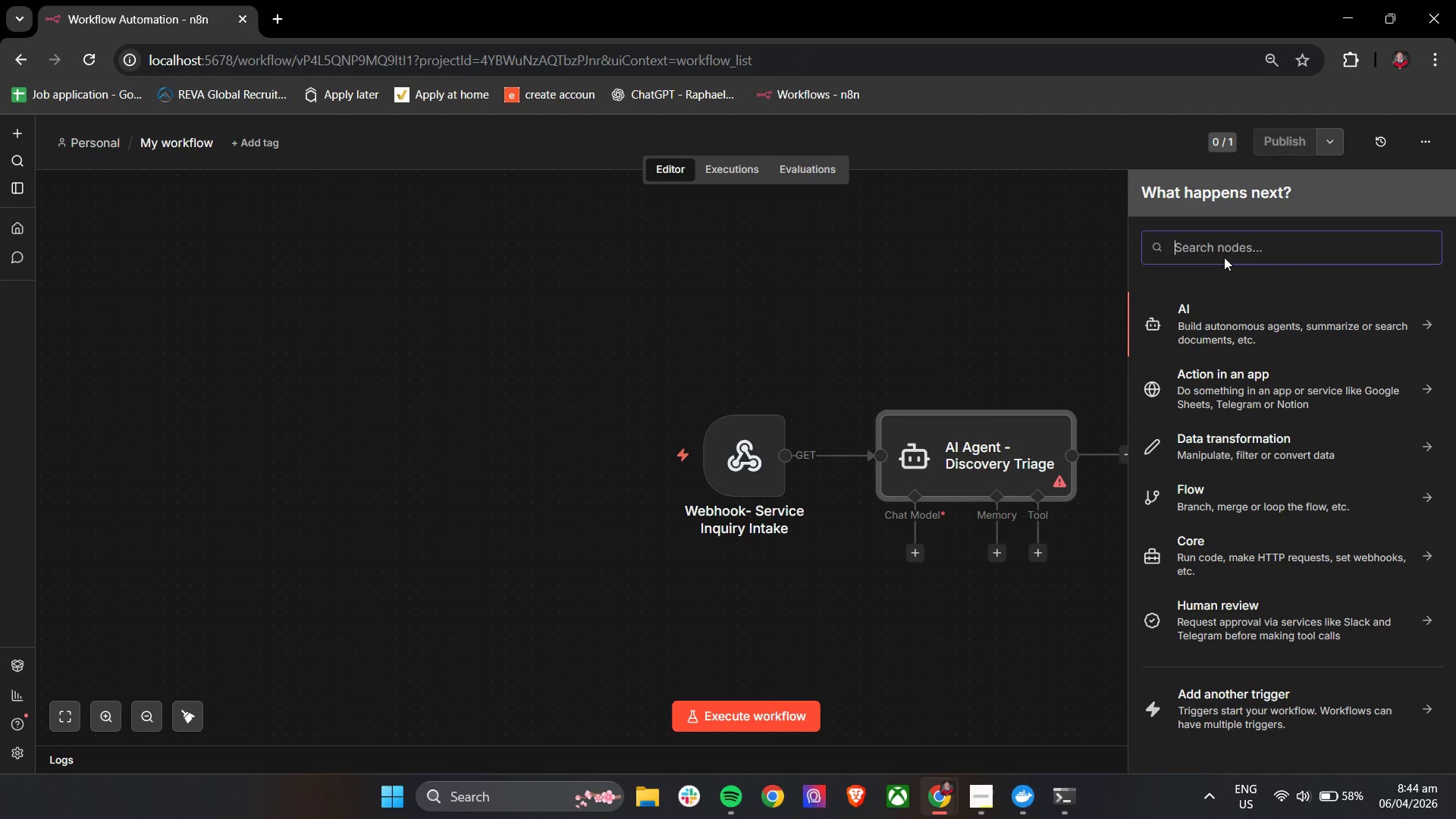 
left_click([1225, 256])
 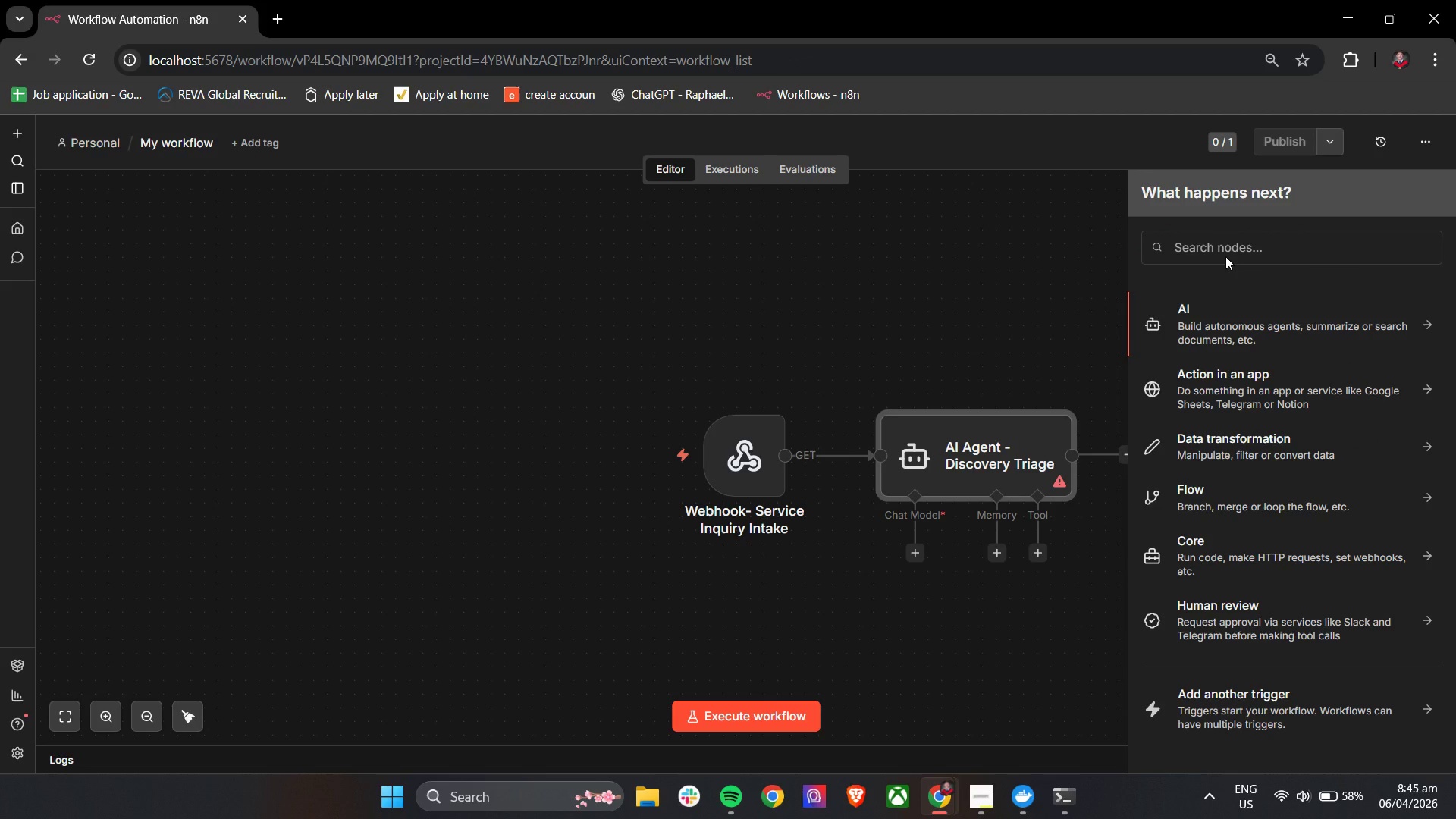 
type(set)
 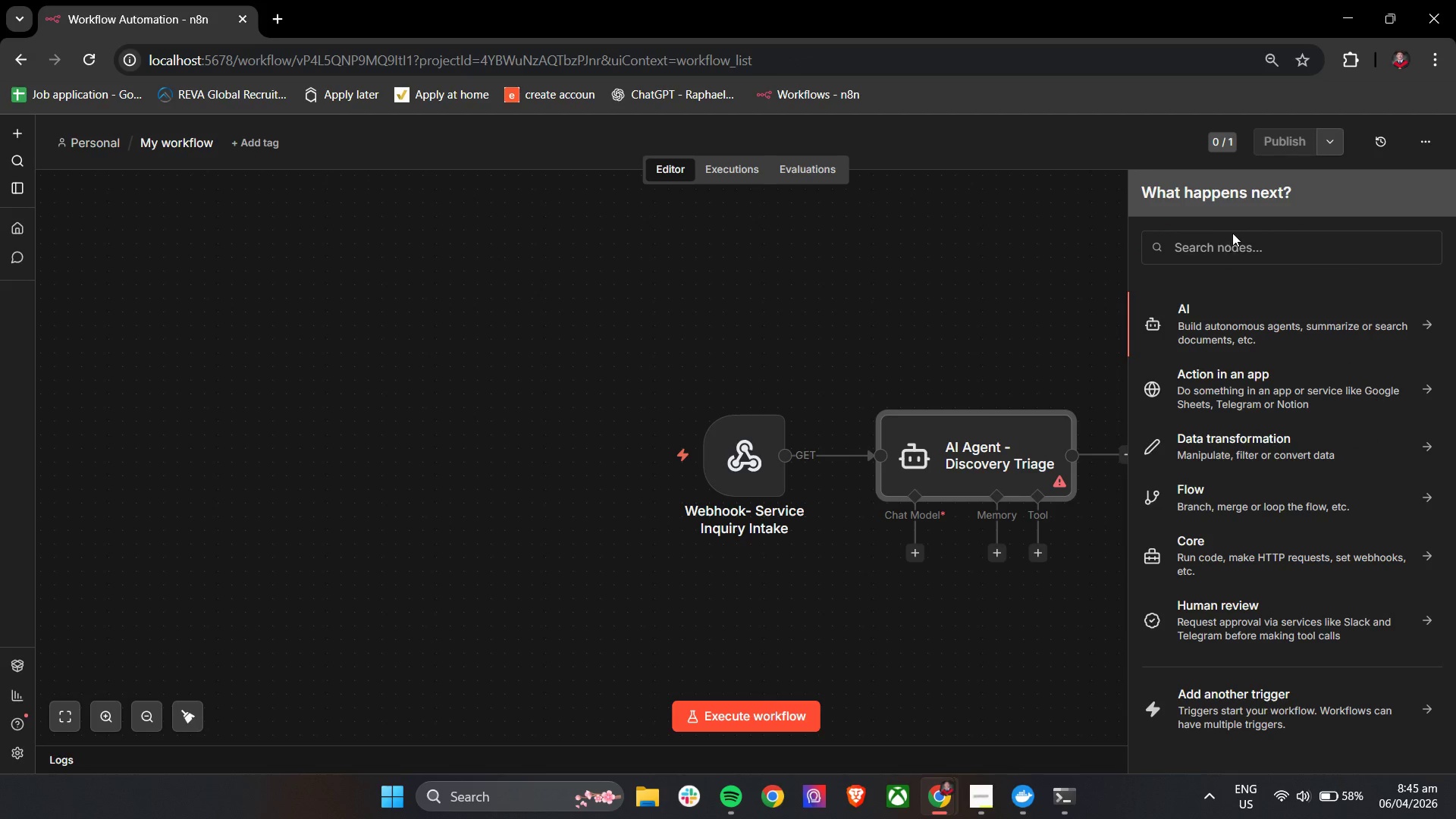 
left_click([1232, 232])
 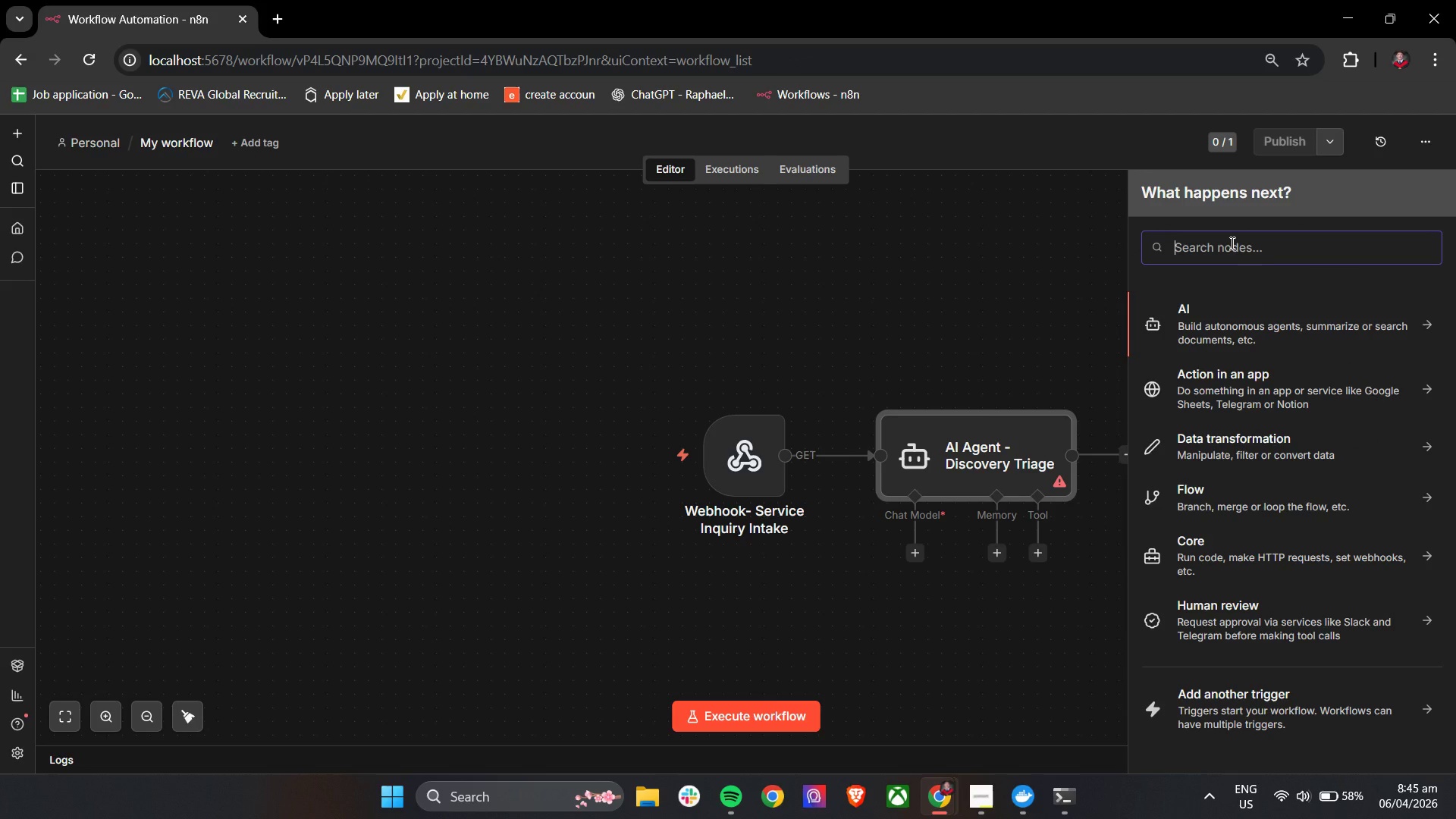 
type(set)
 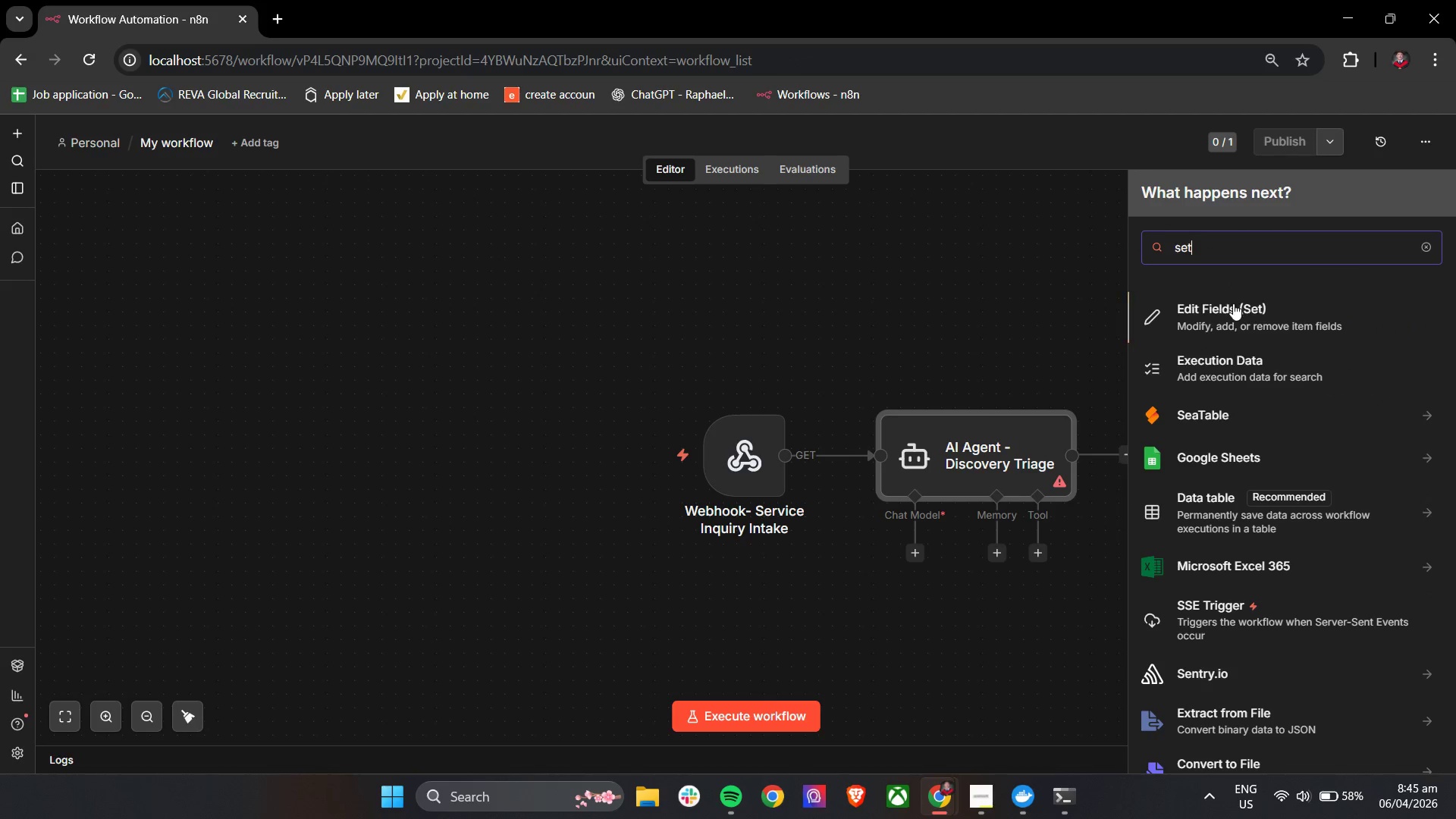 
left_click([1233, 303])
 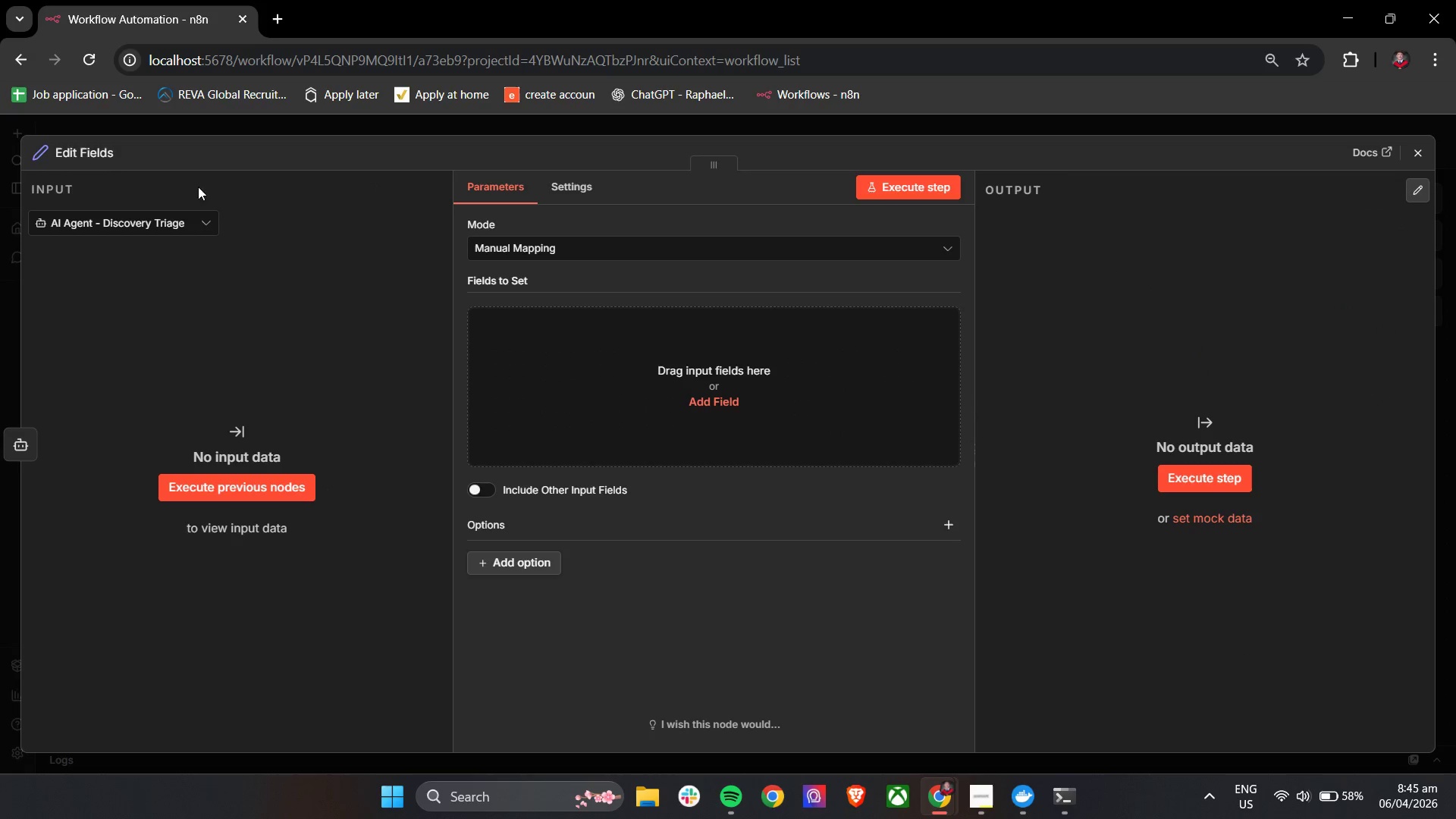 
left_click([96, 159])
 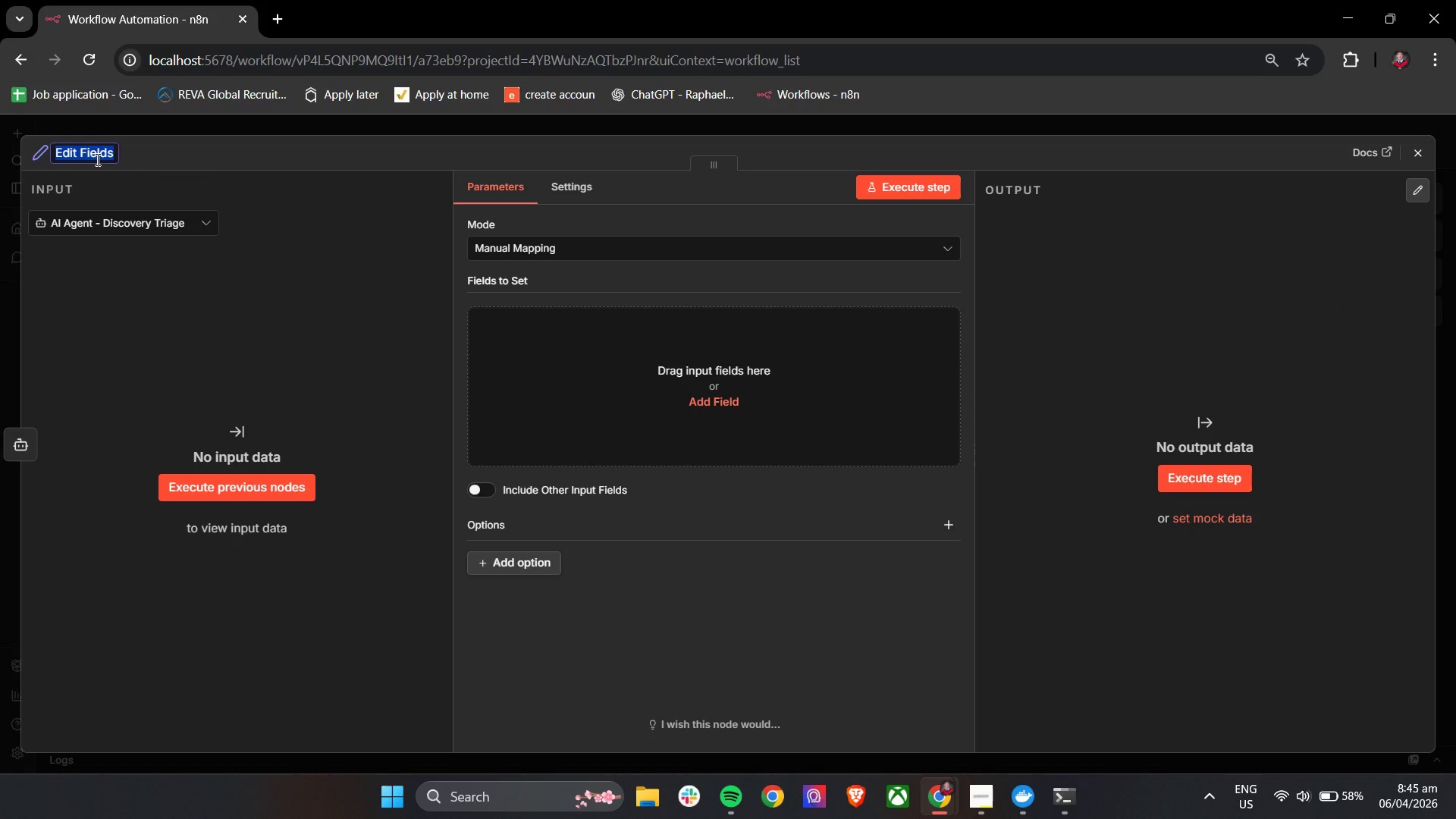 
type(Set)
 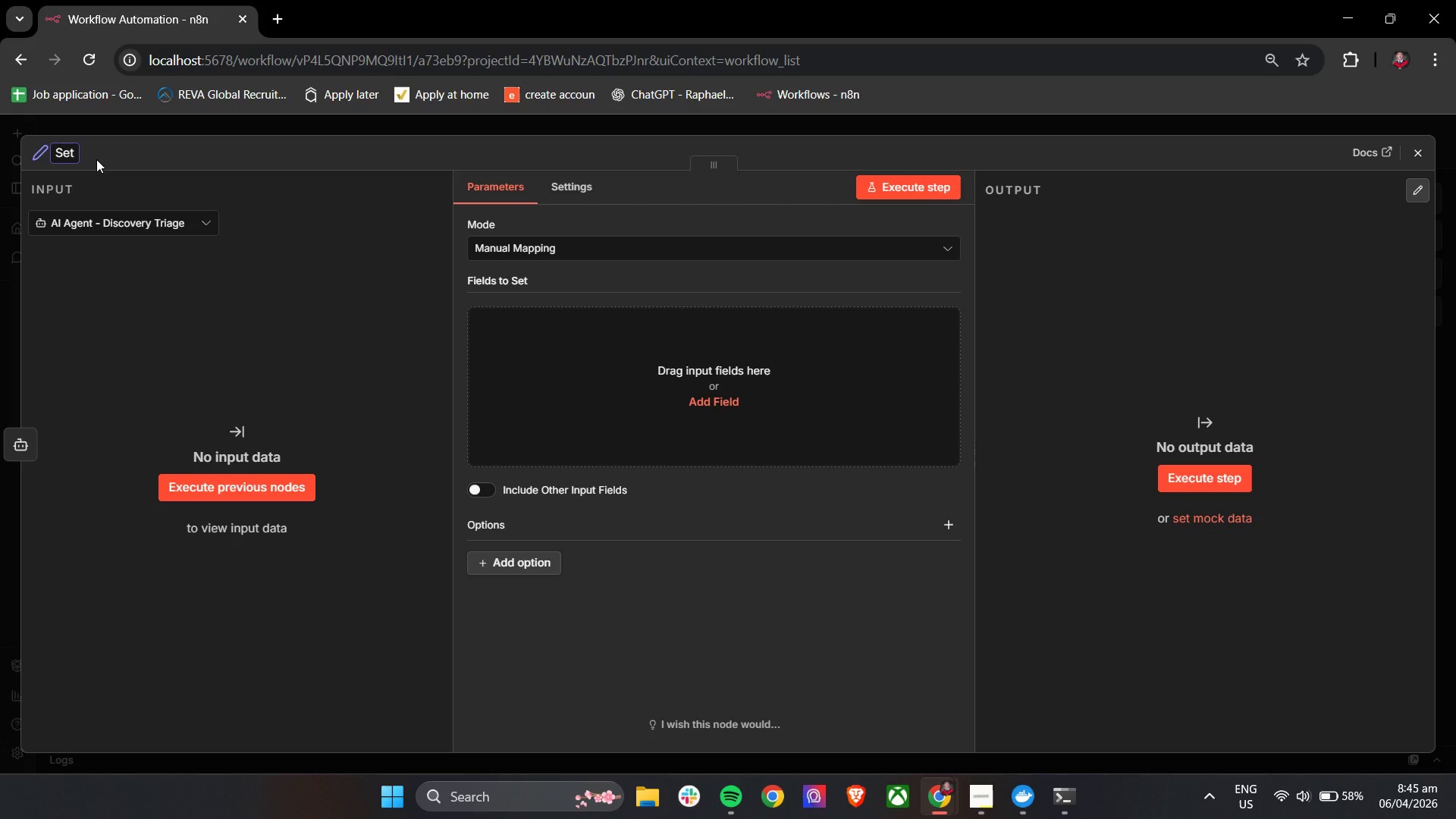 
type( - Normalize Triage Output)
 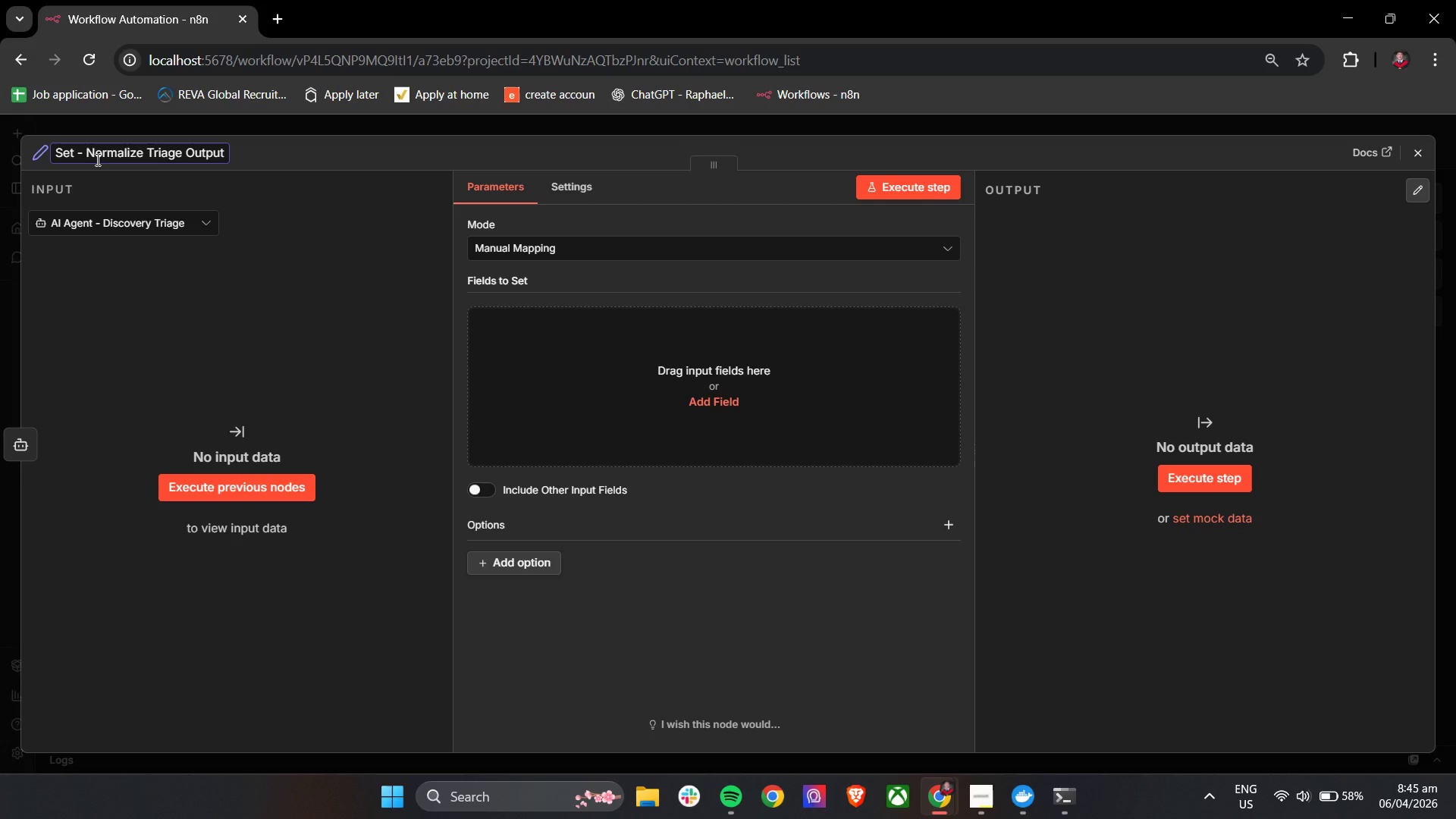 
left_click([397, 148])
 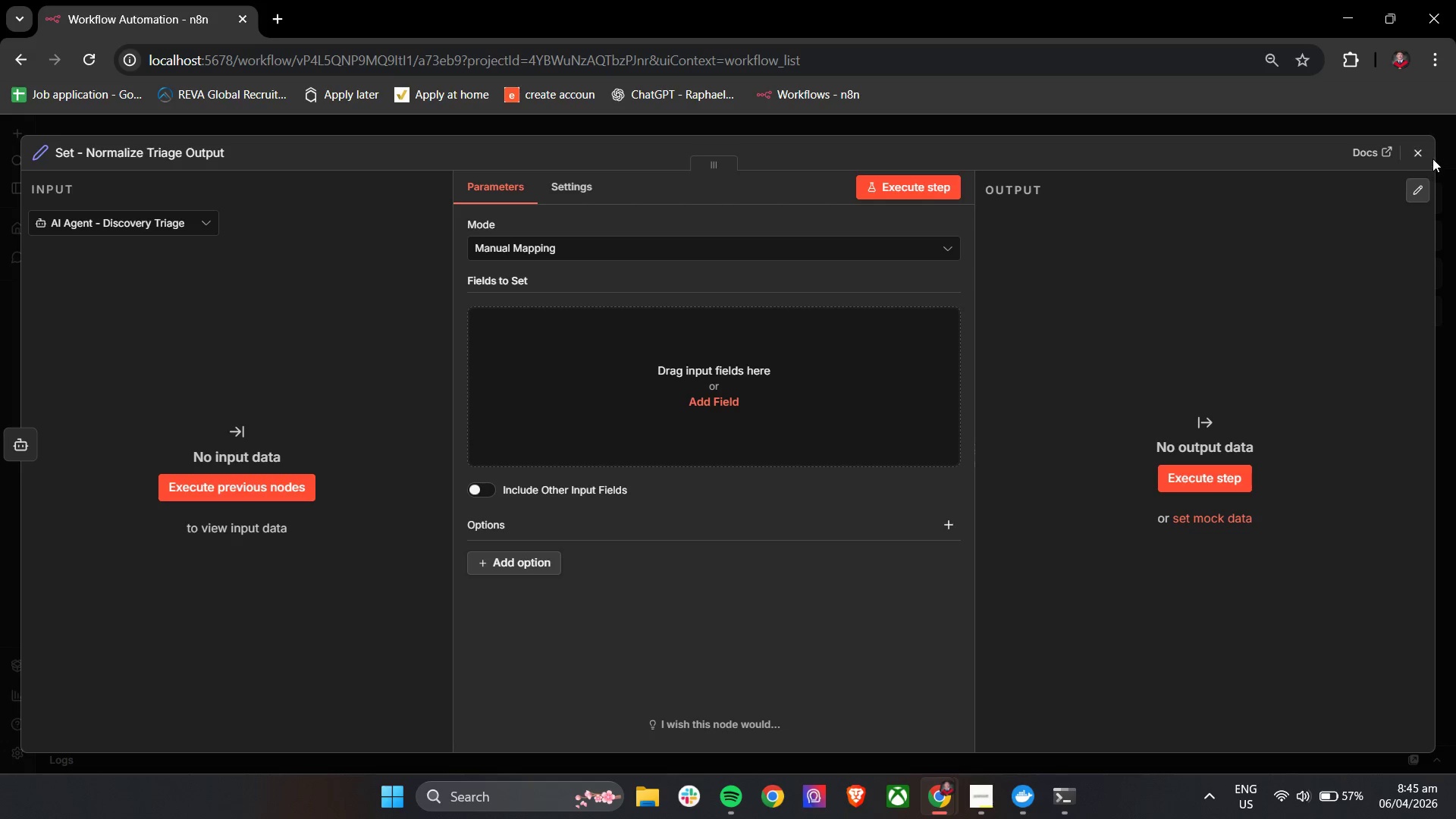 
left_click([1432, 158])
 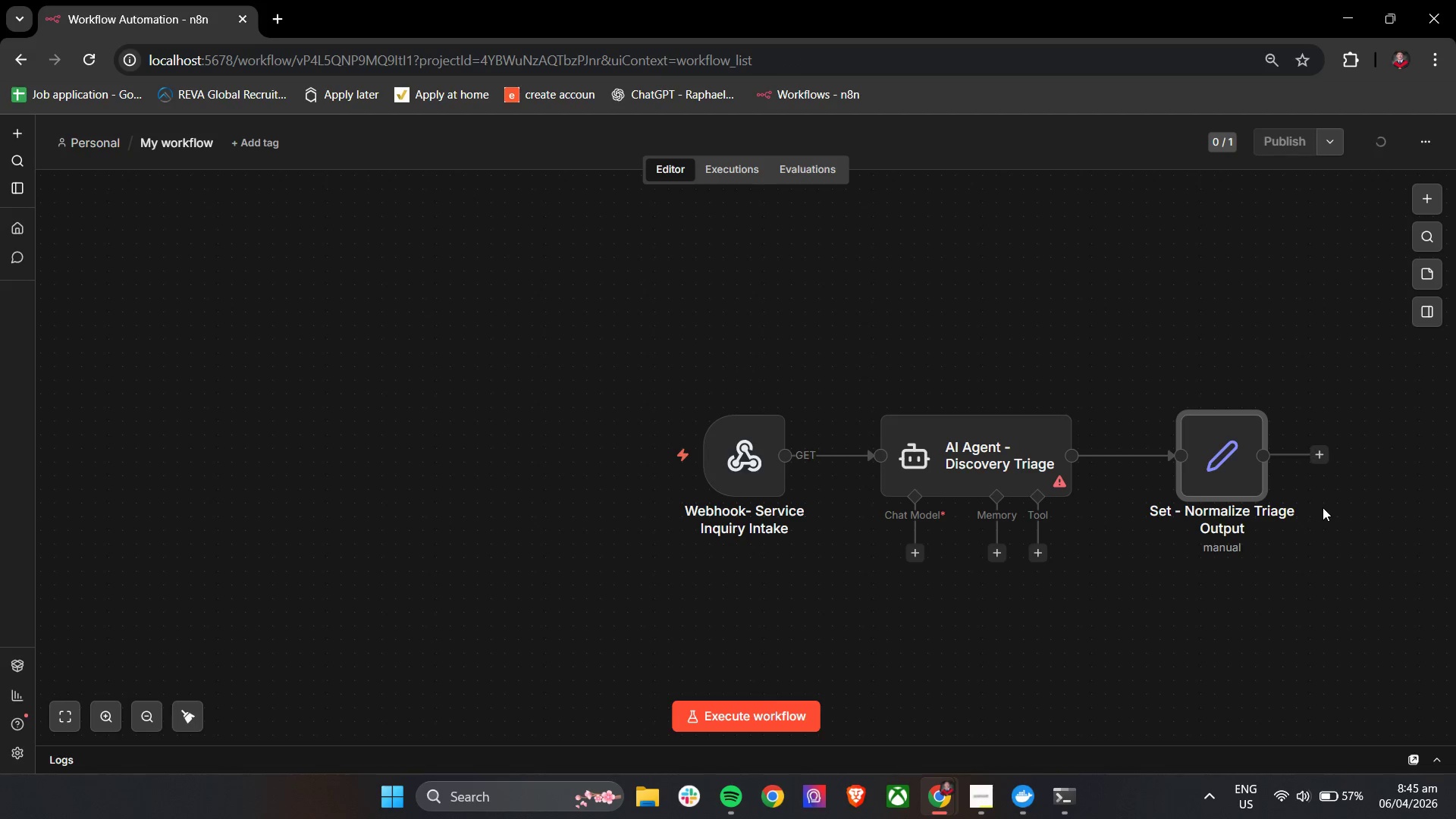 
hold_key(key=ControlLeft, duration=1.33)
left_click_drag(start_coordinate=[1383, 538], to_coordinate=[1244, 519])
 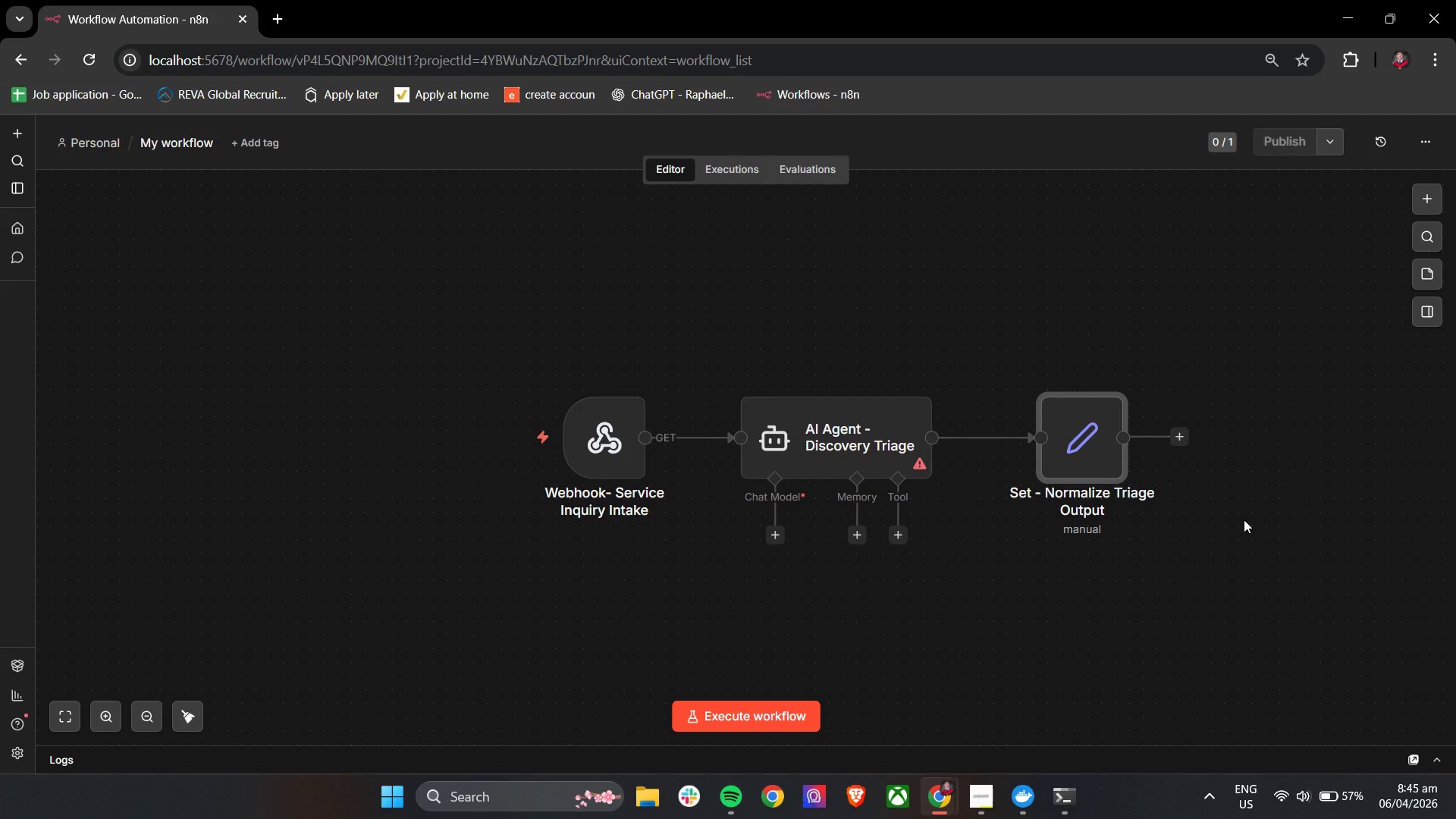 
wait(11.19)
 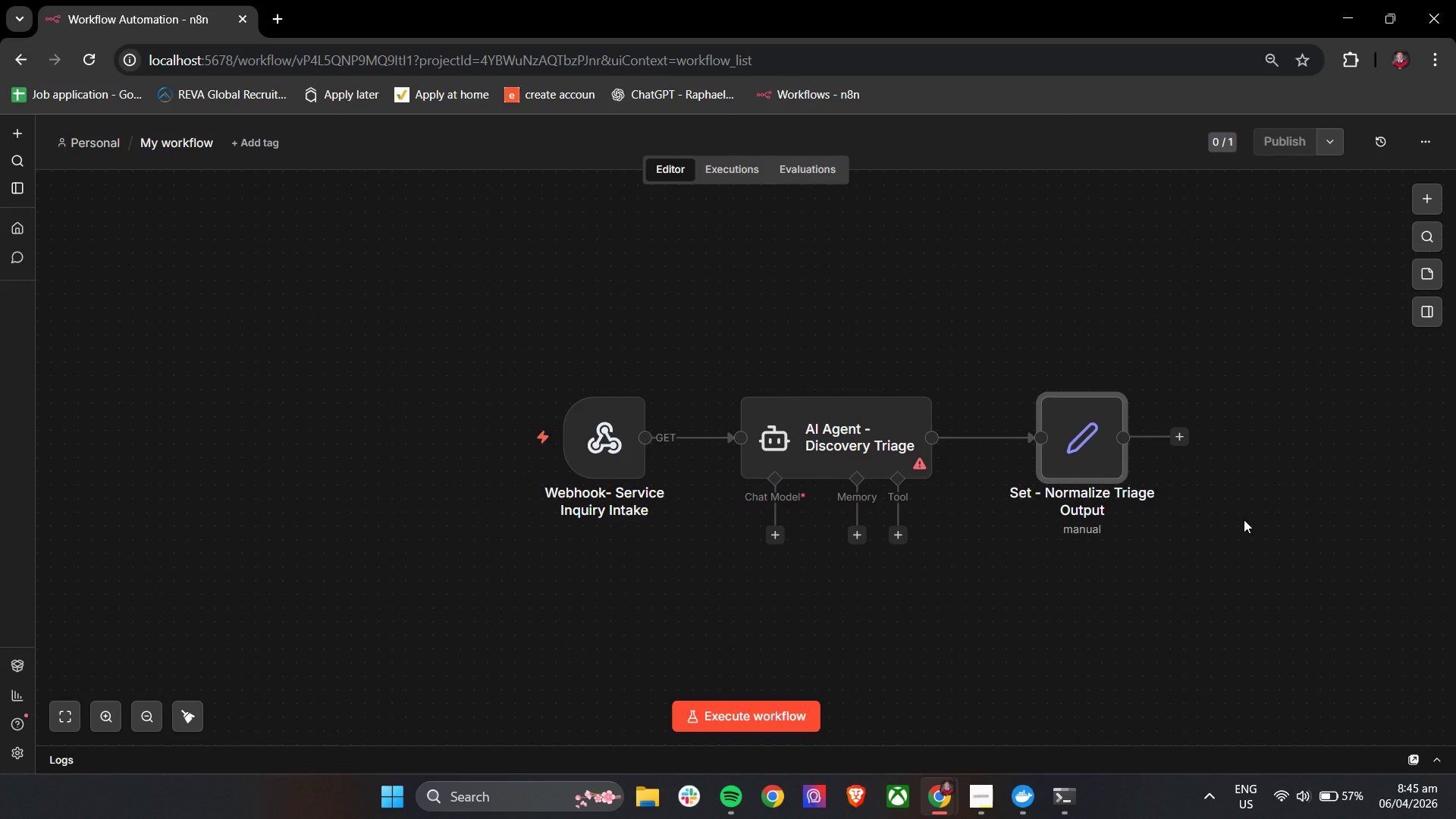 
left_click([199, 140])
 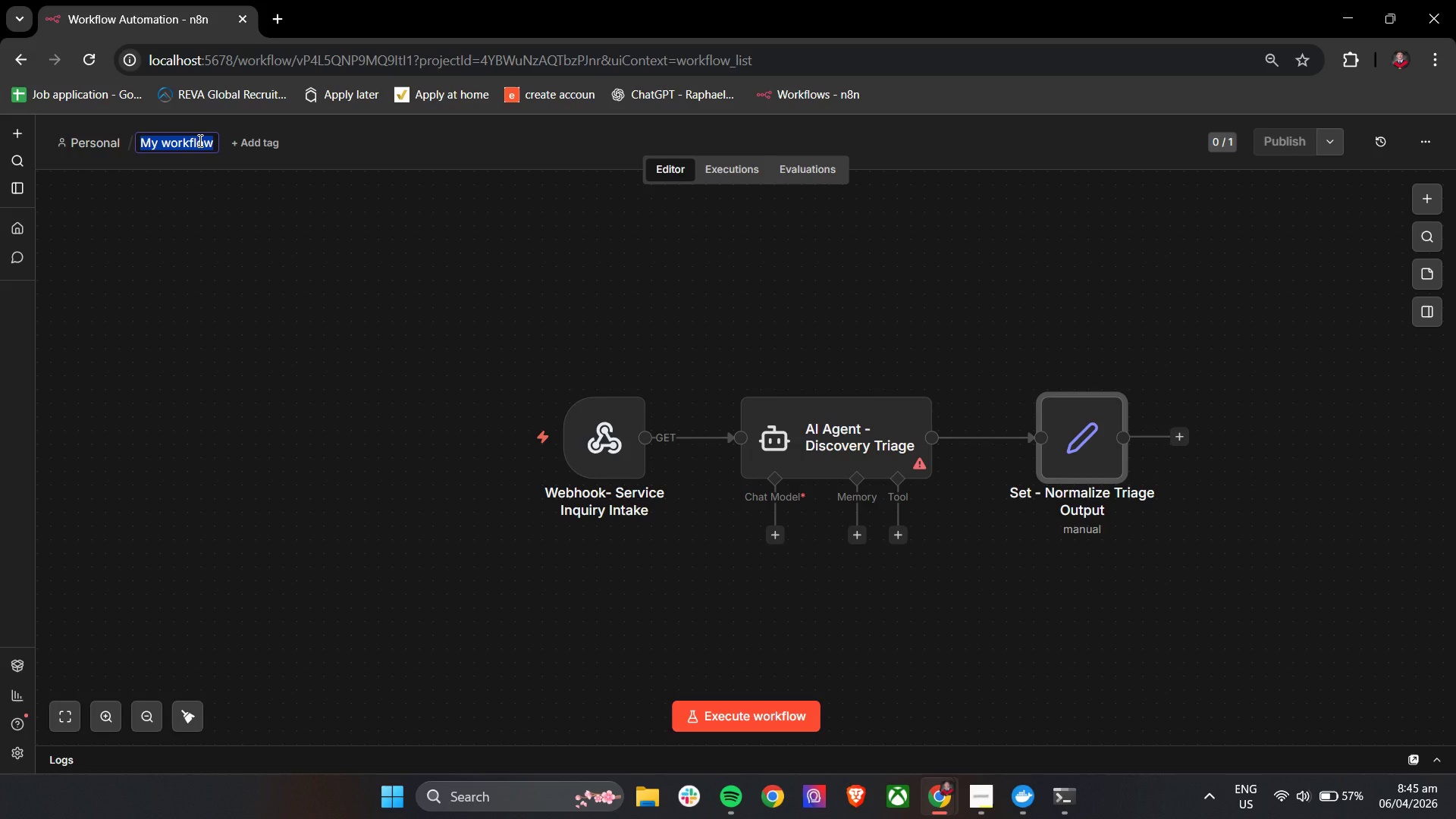 
wait(6.23)
 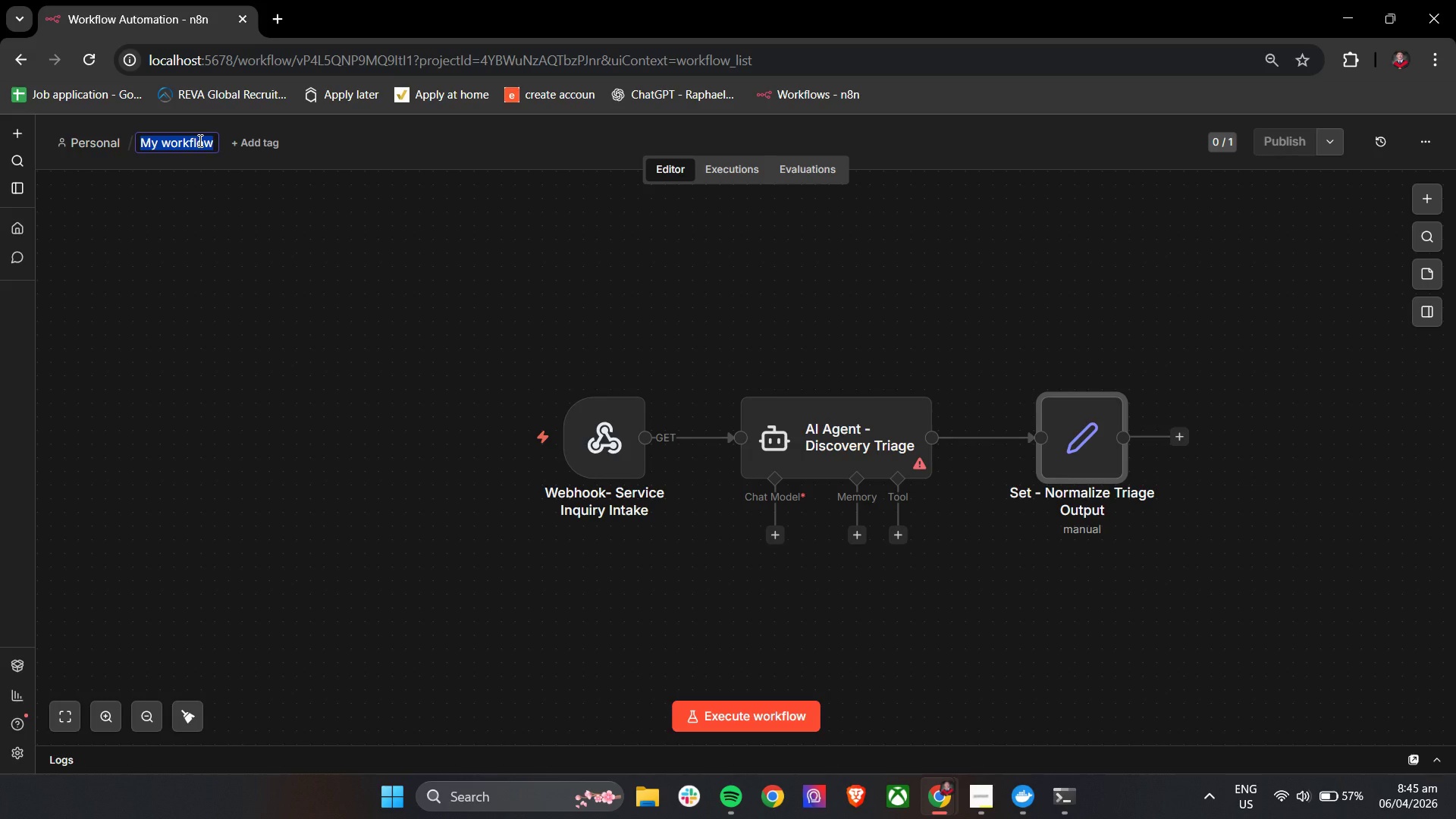 
type(Bytebus)
key(Backspace)
key(Backspace)
key(Backspace)
type(Bus - AI)
 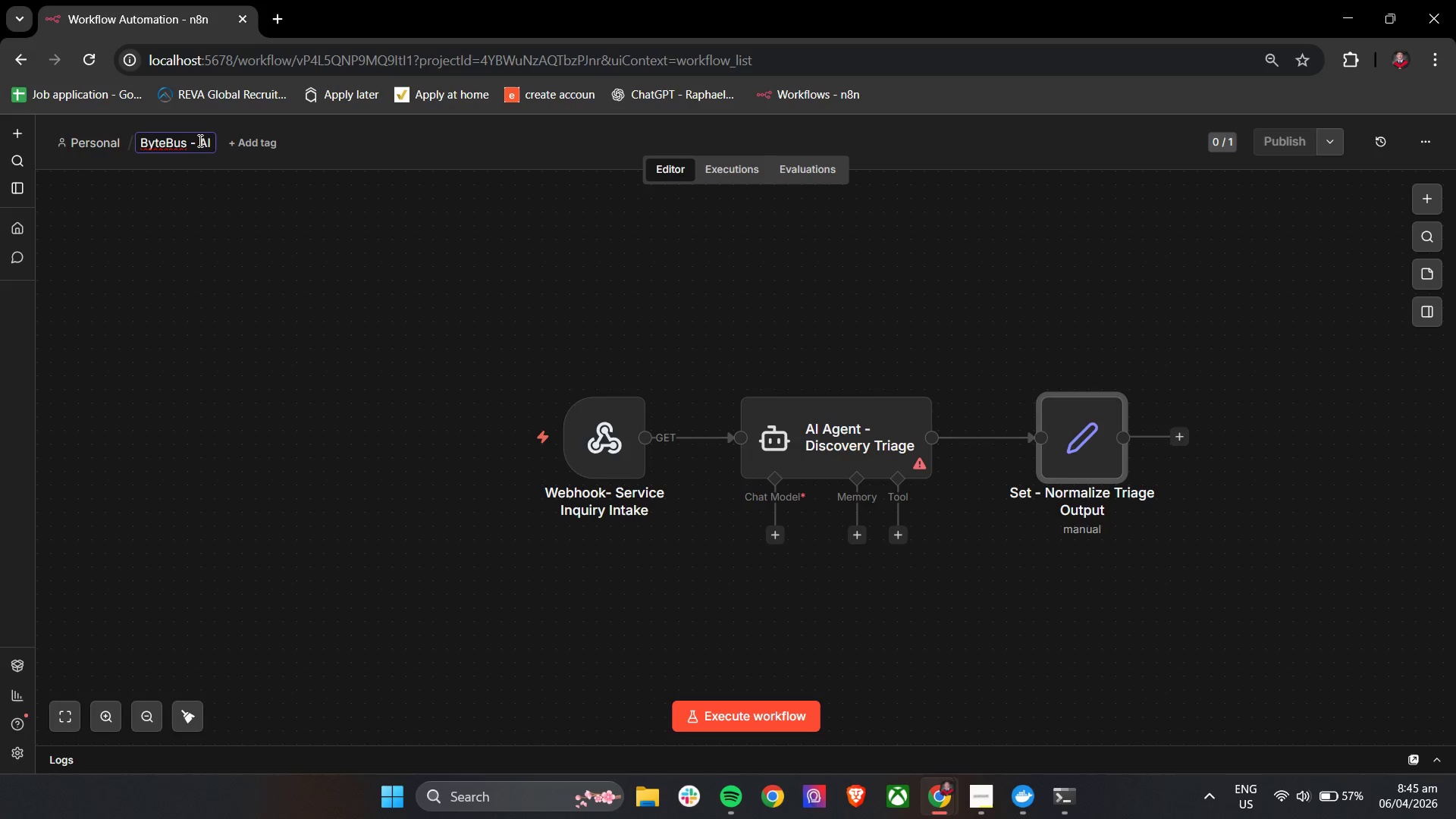 
type( Triage Assistant)
 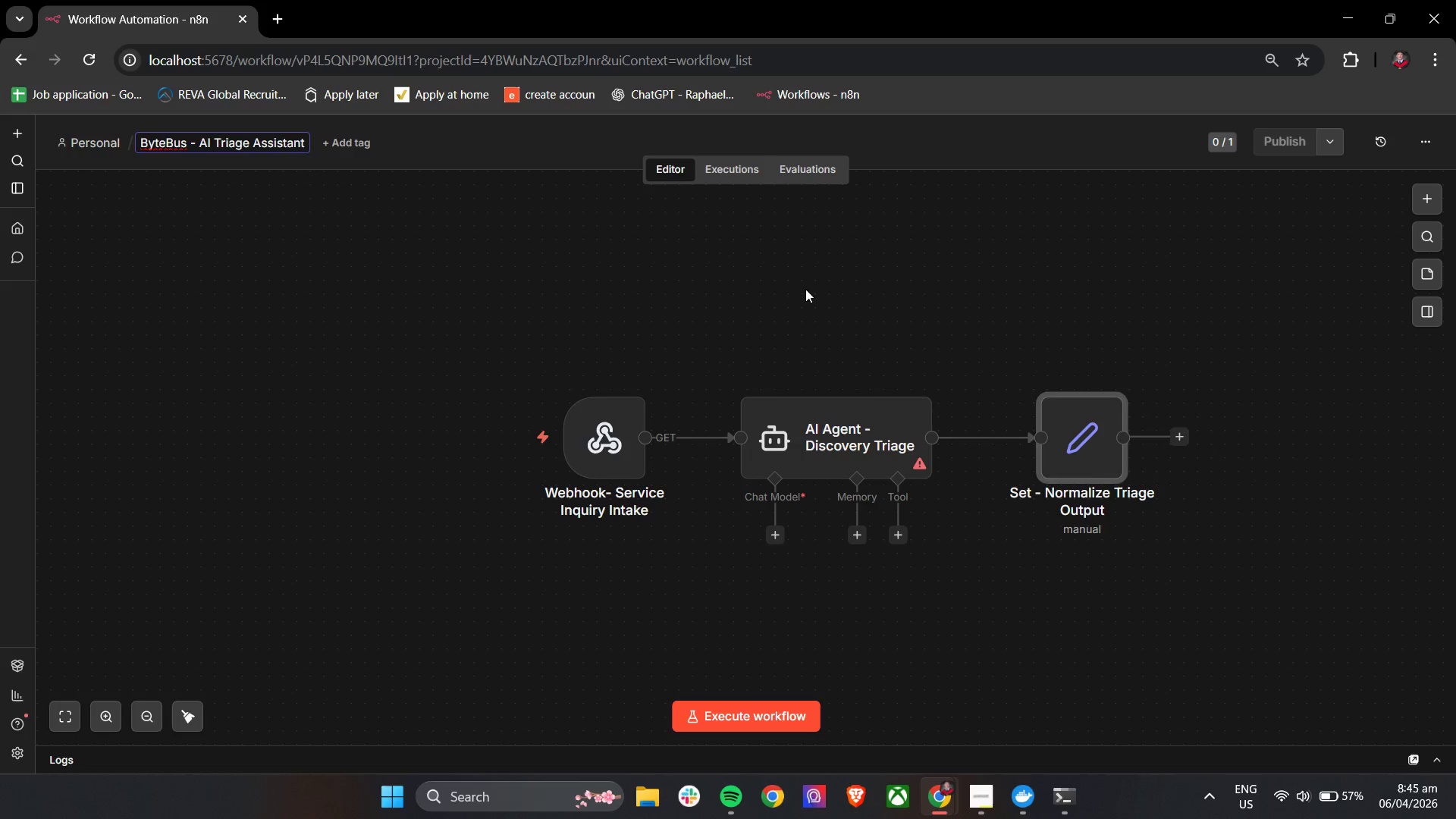 
left_click([805, 289])
 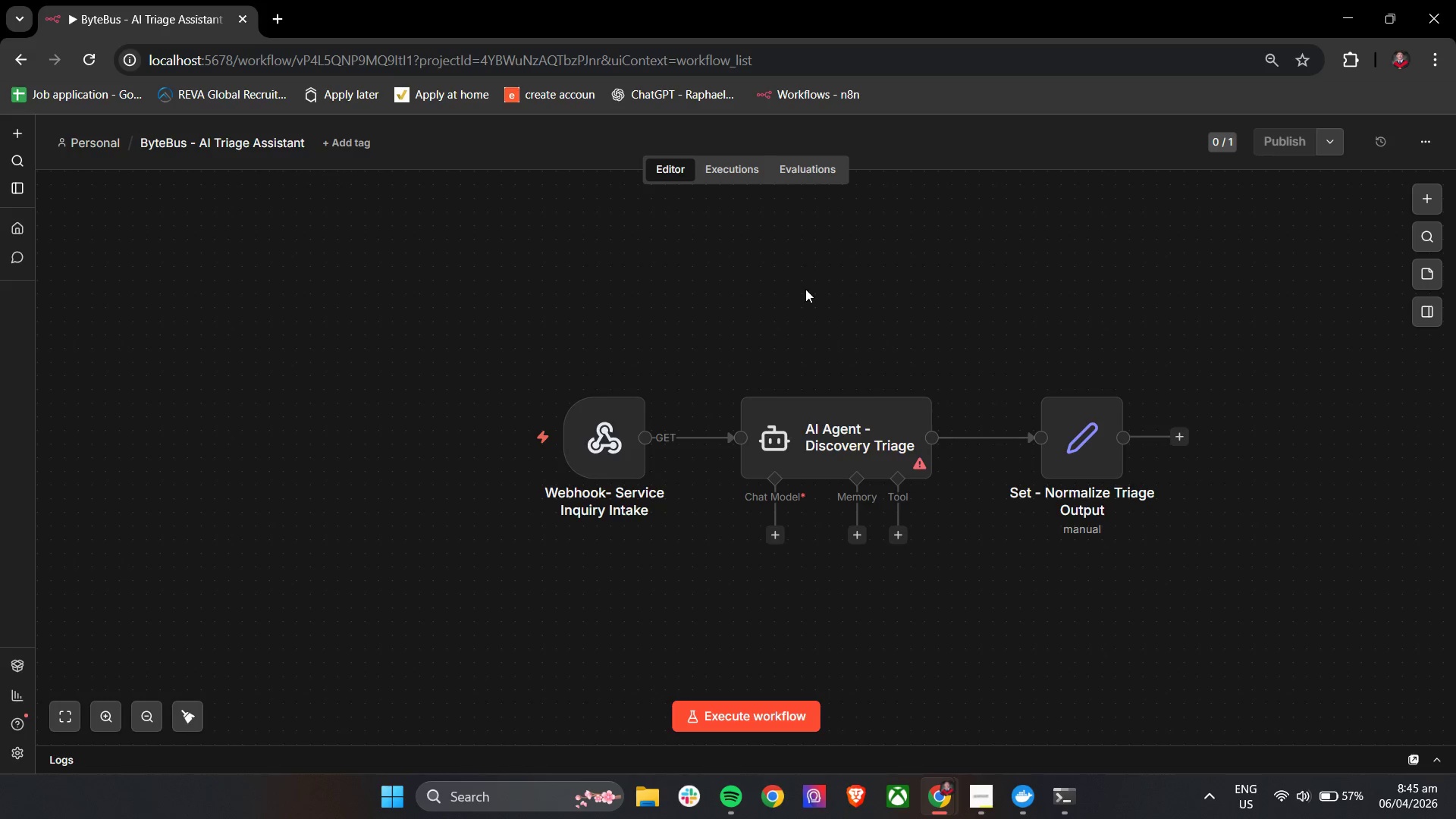 
hold_key(key=ControlLeft, duration=1.45)
left_click_drag(start_coordinate=[1165, 476], to_coordinate=[946, 485])
 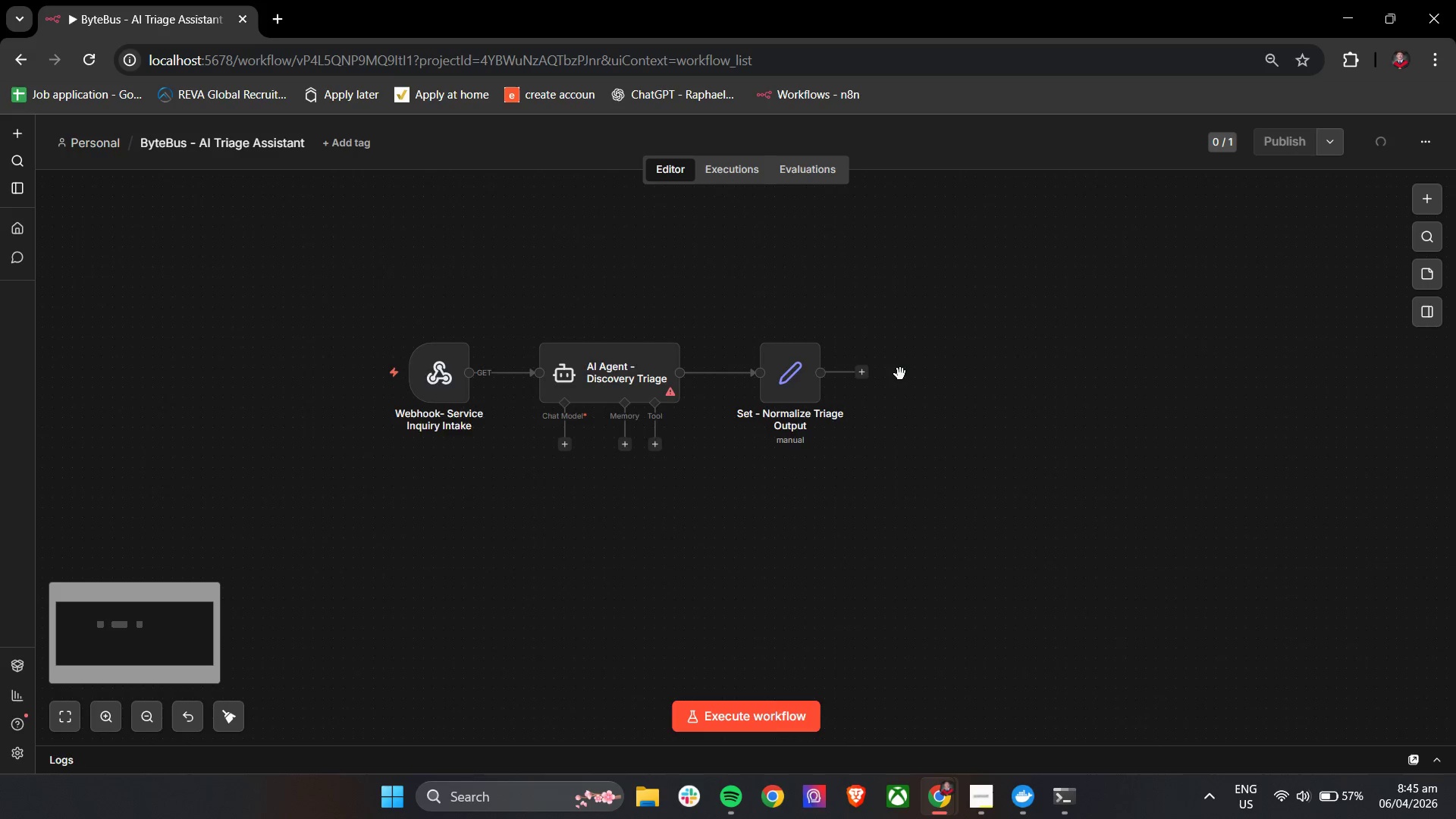 
scroll: coordinate [805, 289], scroll_direction: down, amount: 3.0
 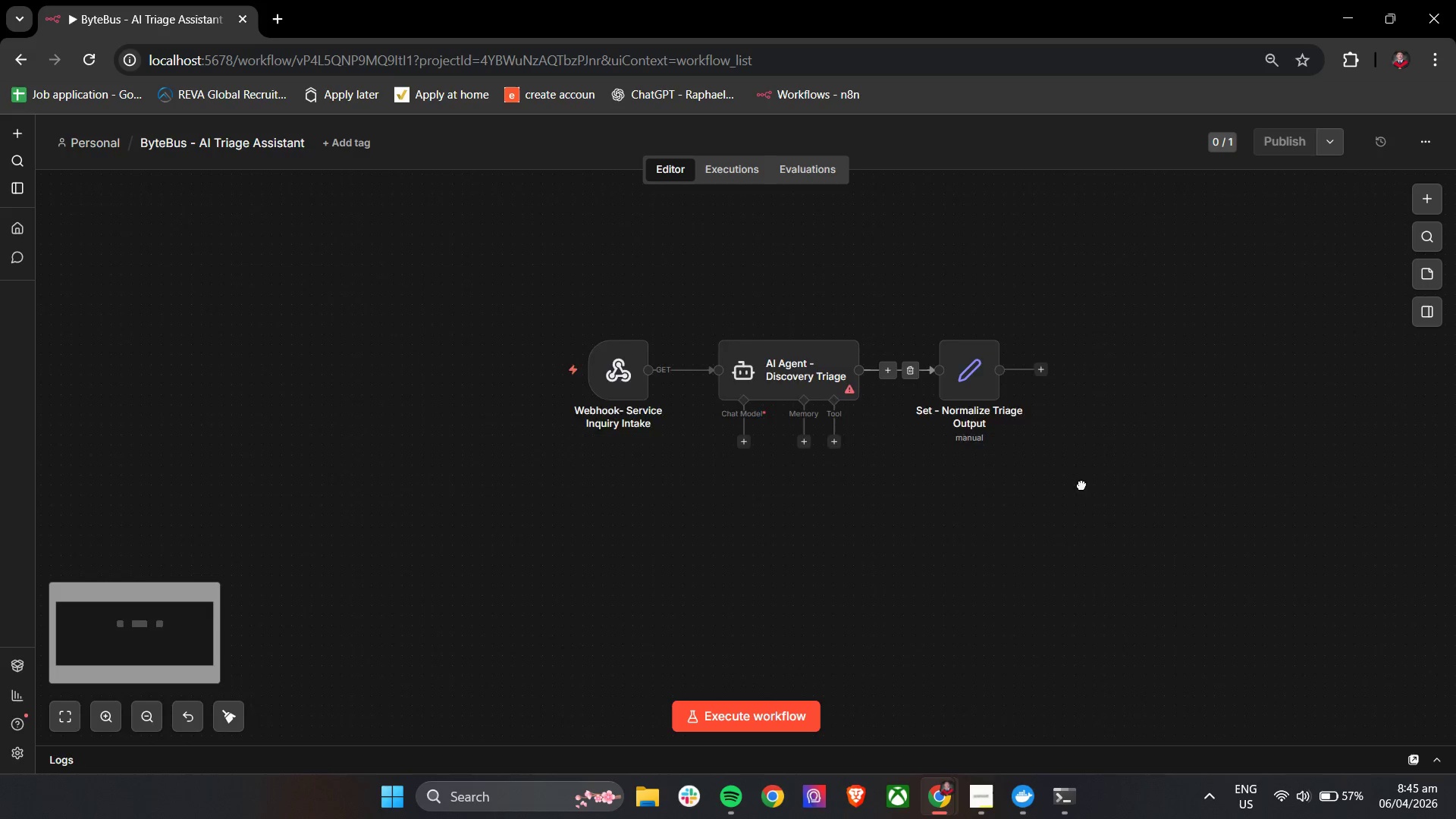 
scroll: coordinate [900, 374], scroll_direction: up, amount: 4.0
 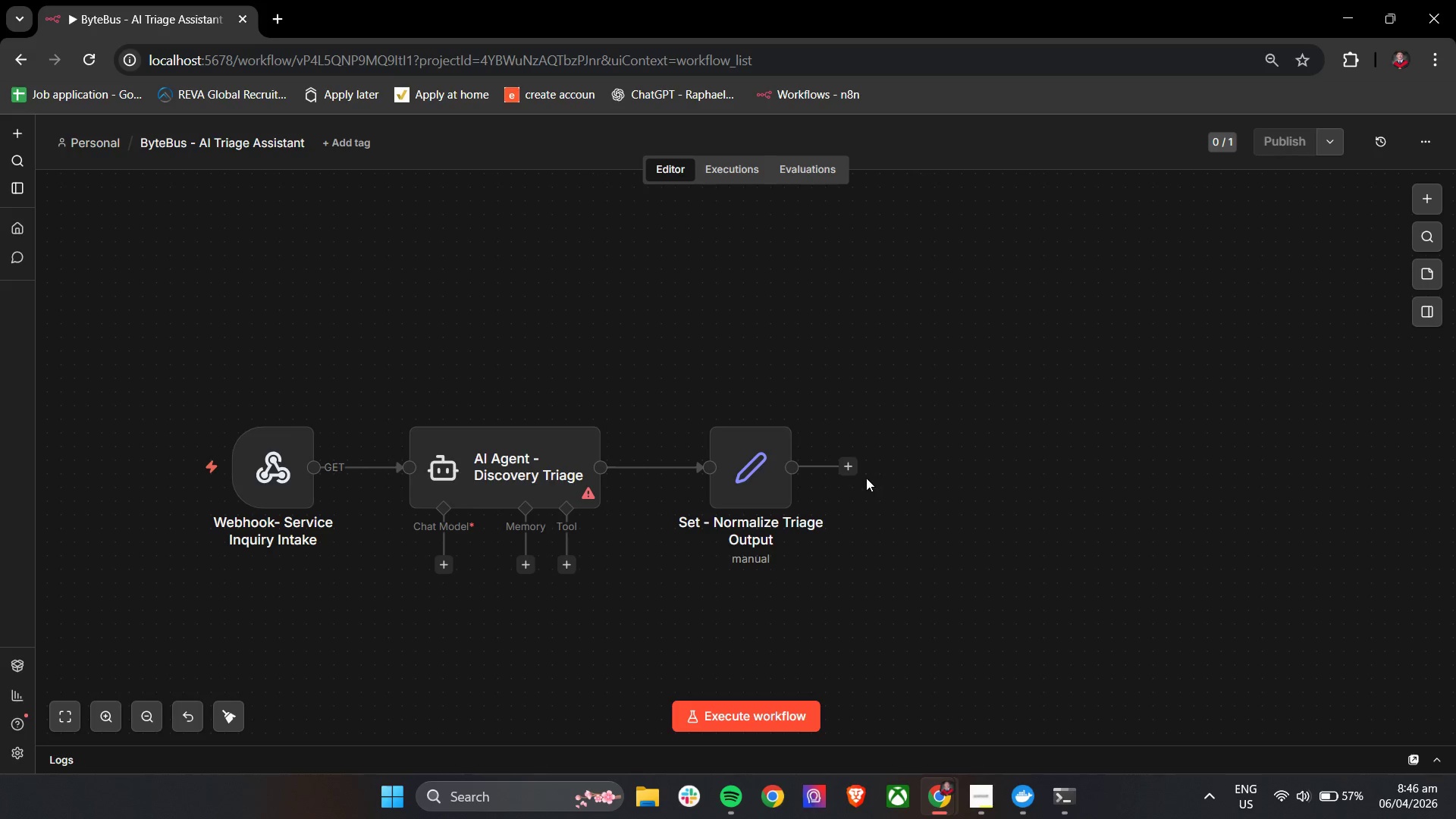 
left_click([849, 469])
 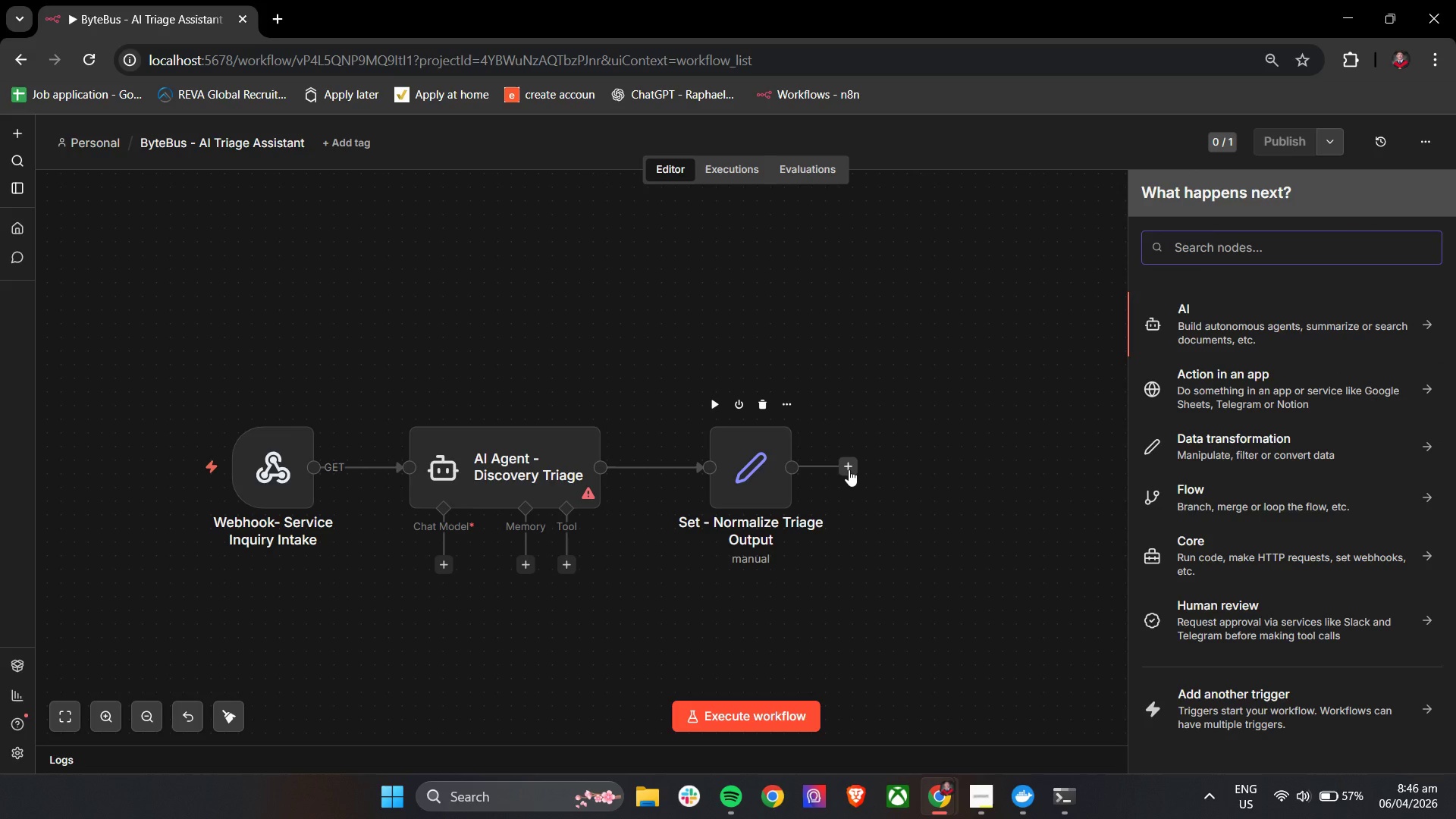 
type(if)
 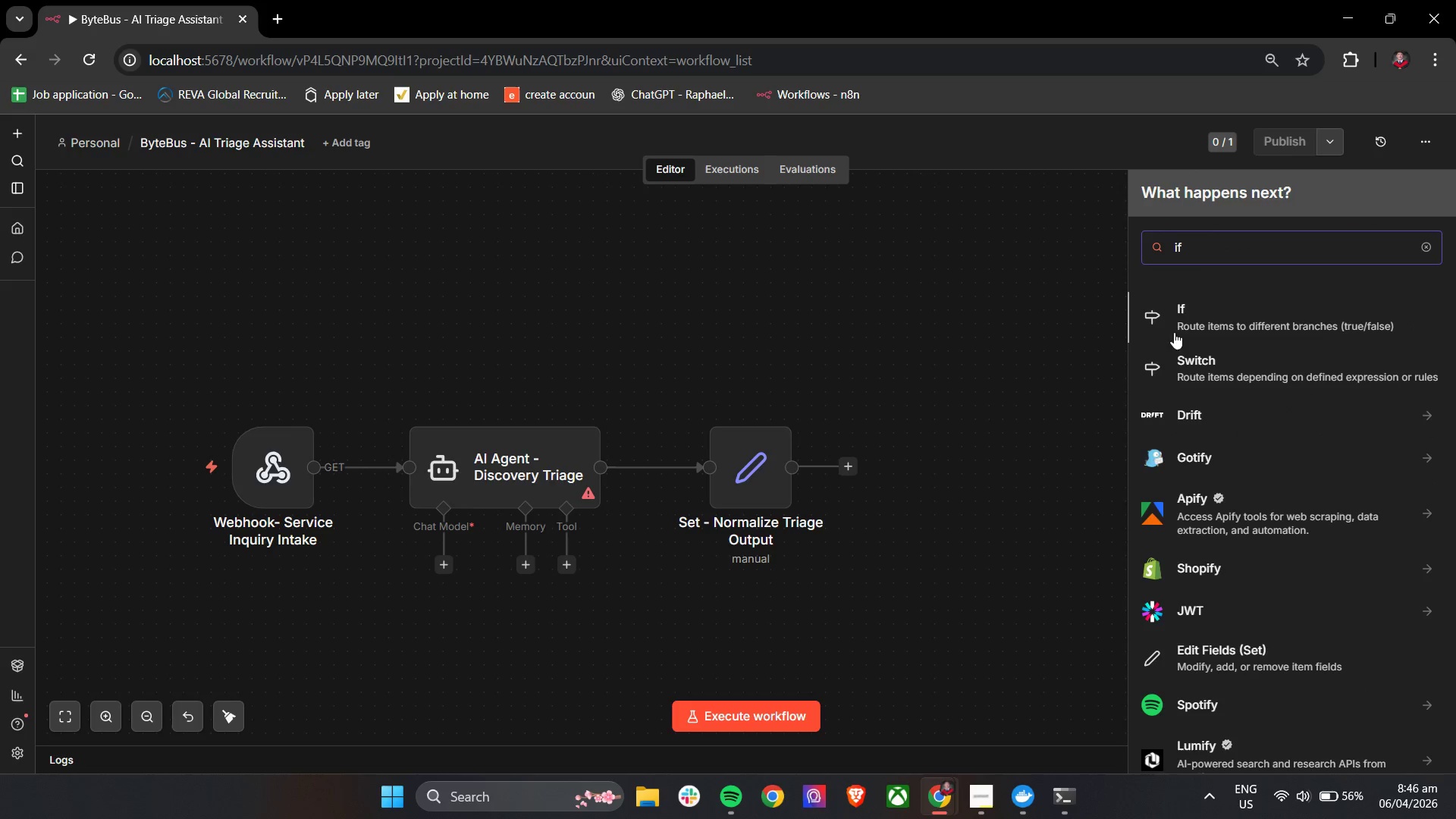 
left_click([1266, 328])
 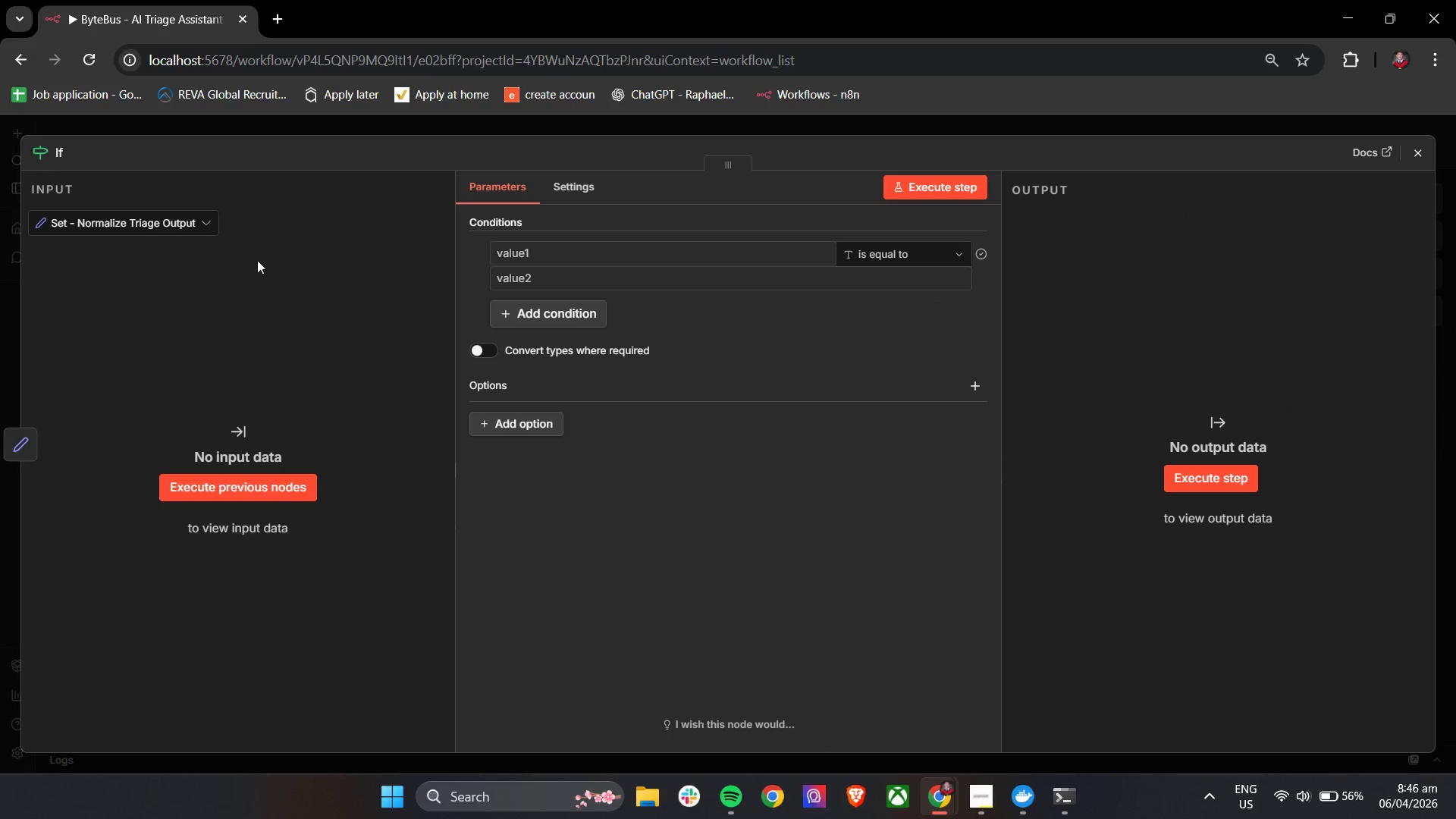 
left_click([66, 152])
 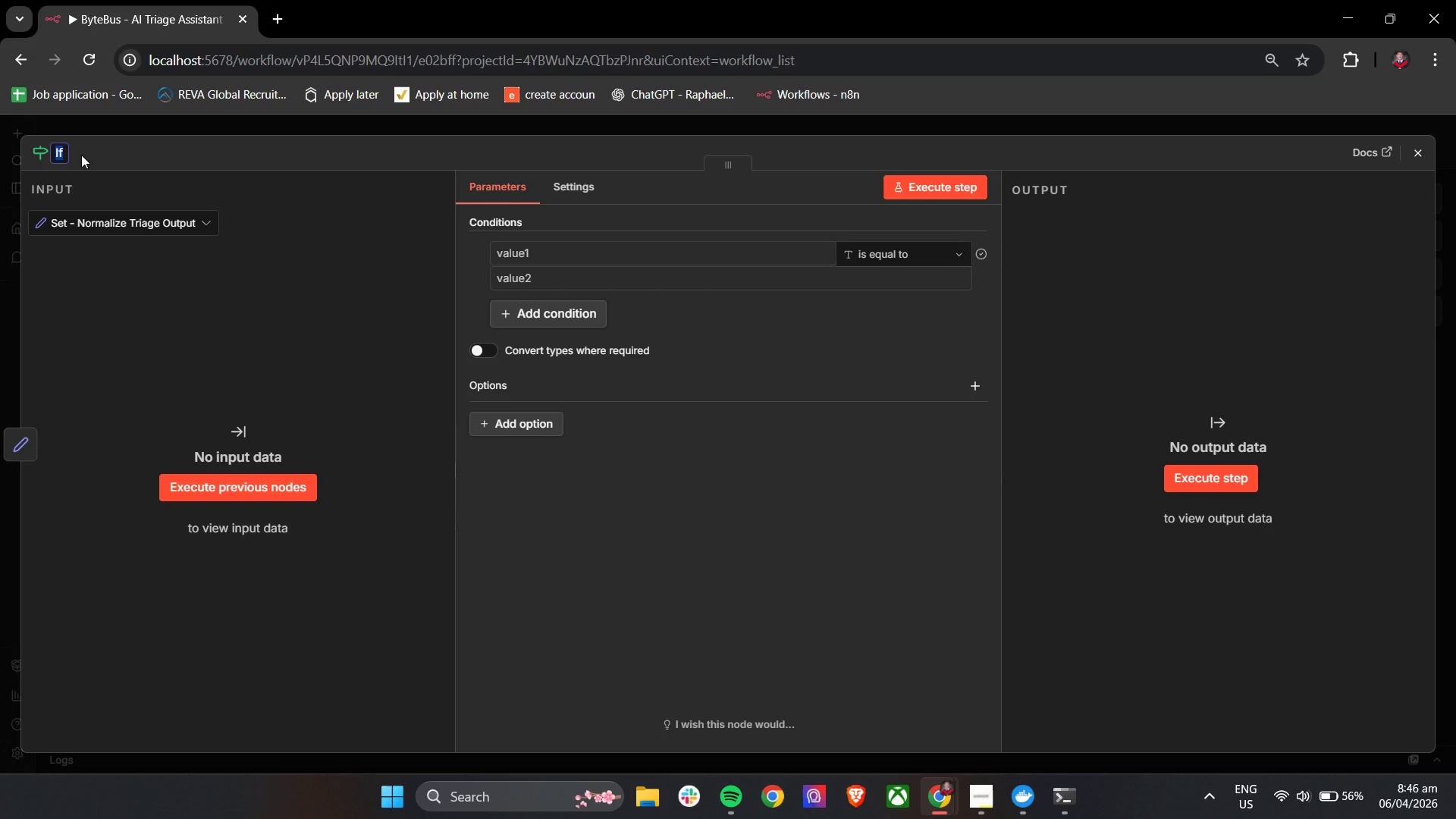 
key(ArrowRight)
 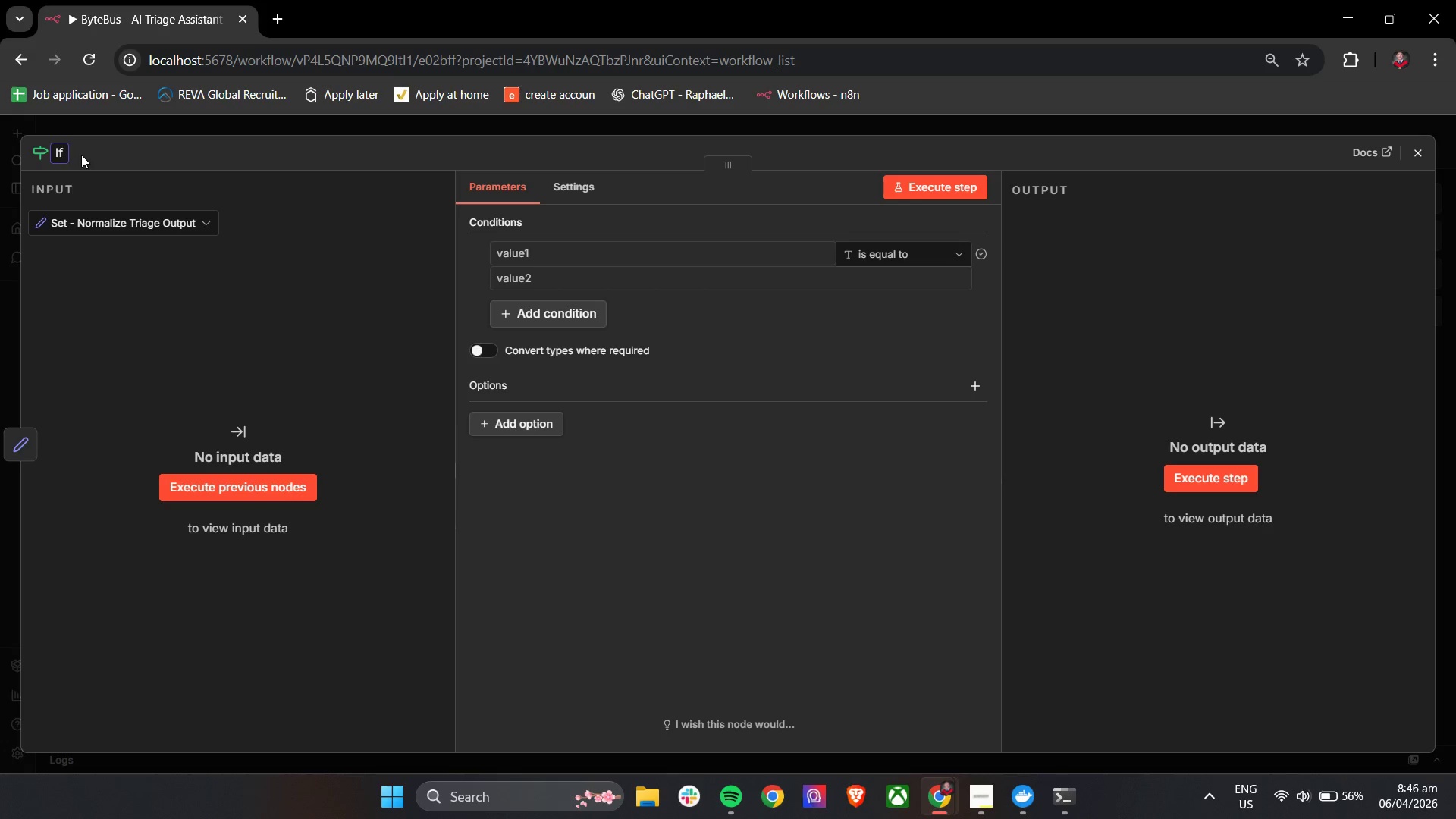 
type(-)
key(Backspace)
type( - Emergency Ker)
key(Backspace)
type(yword OVer)
key(Backspace)
key(Backspace)
key(Backspace)
type(verride)
 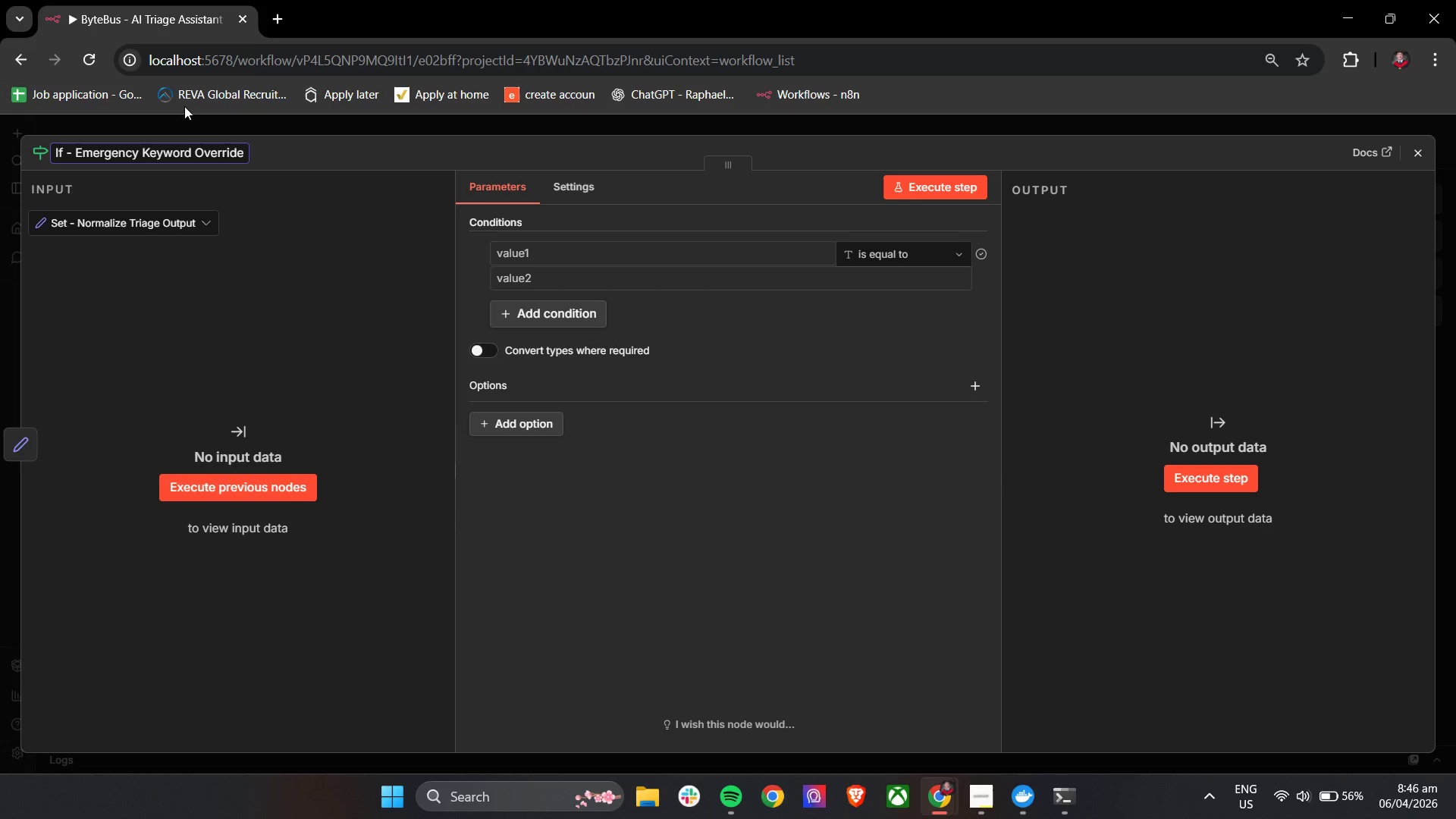 
key(Backspace)
 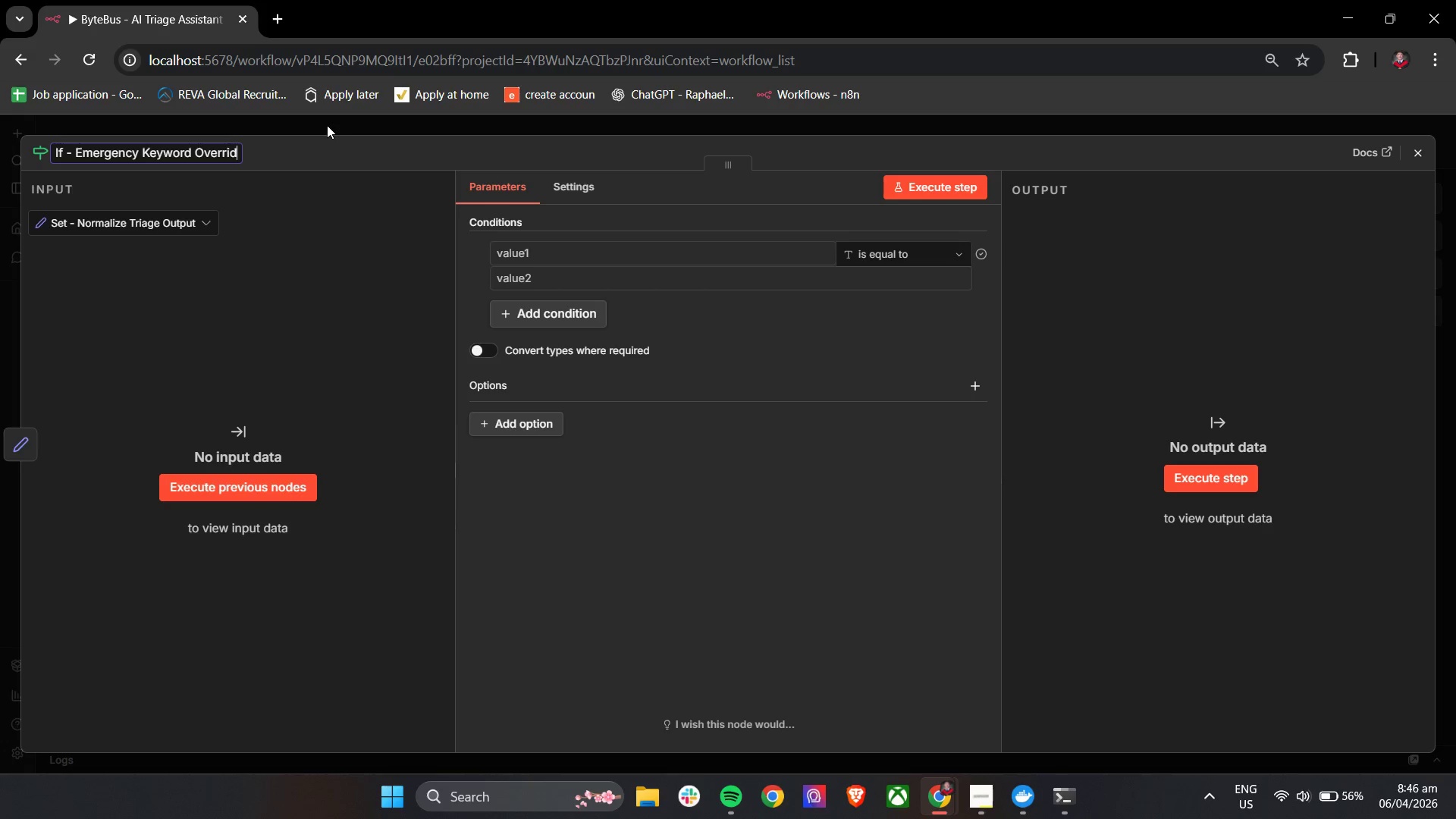 
key(E)
 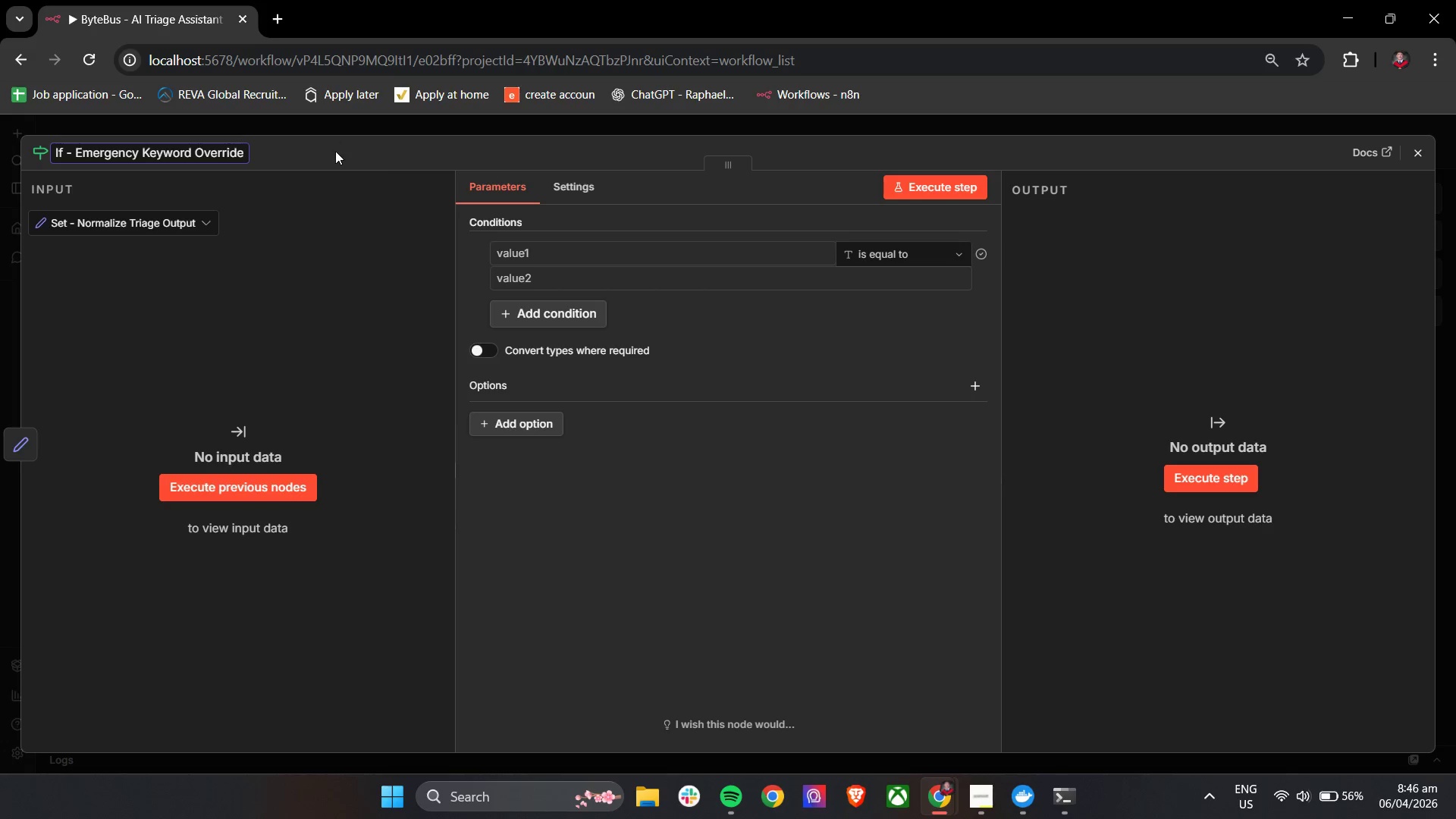 
left_click([336, 152])
 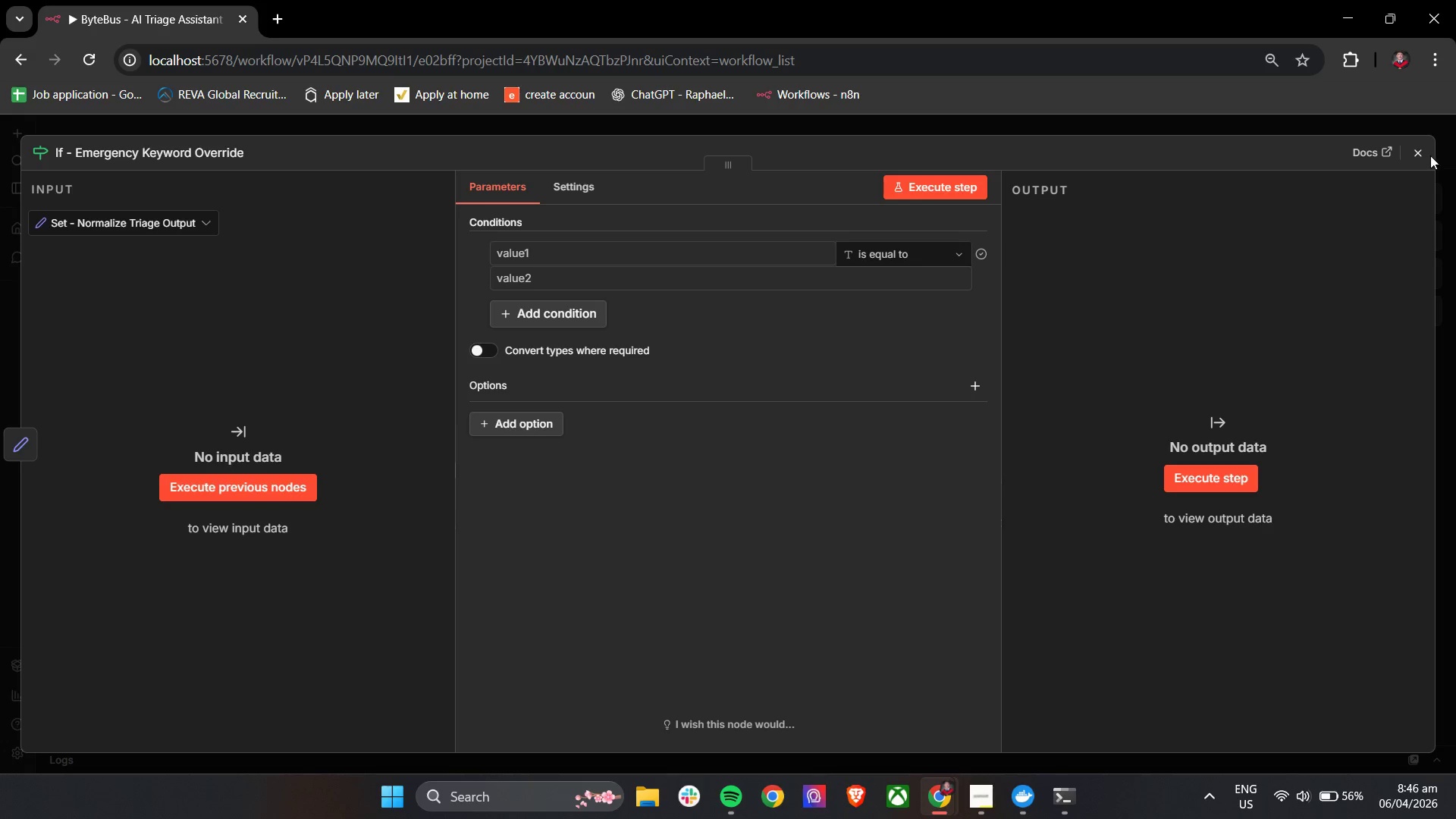 
left_click([1422, 155])
 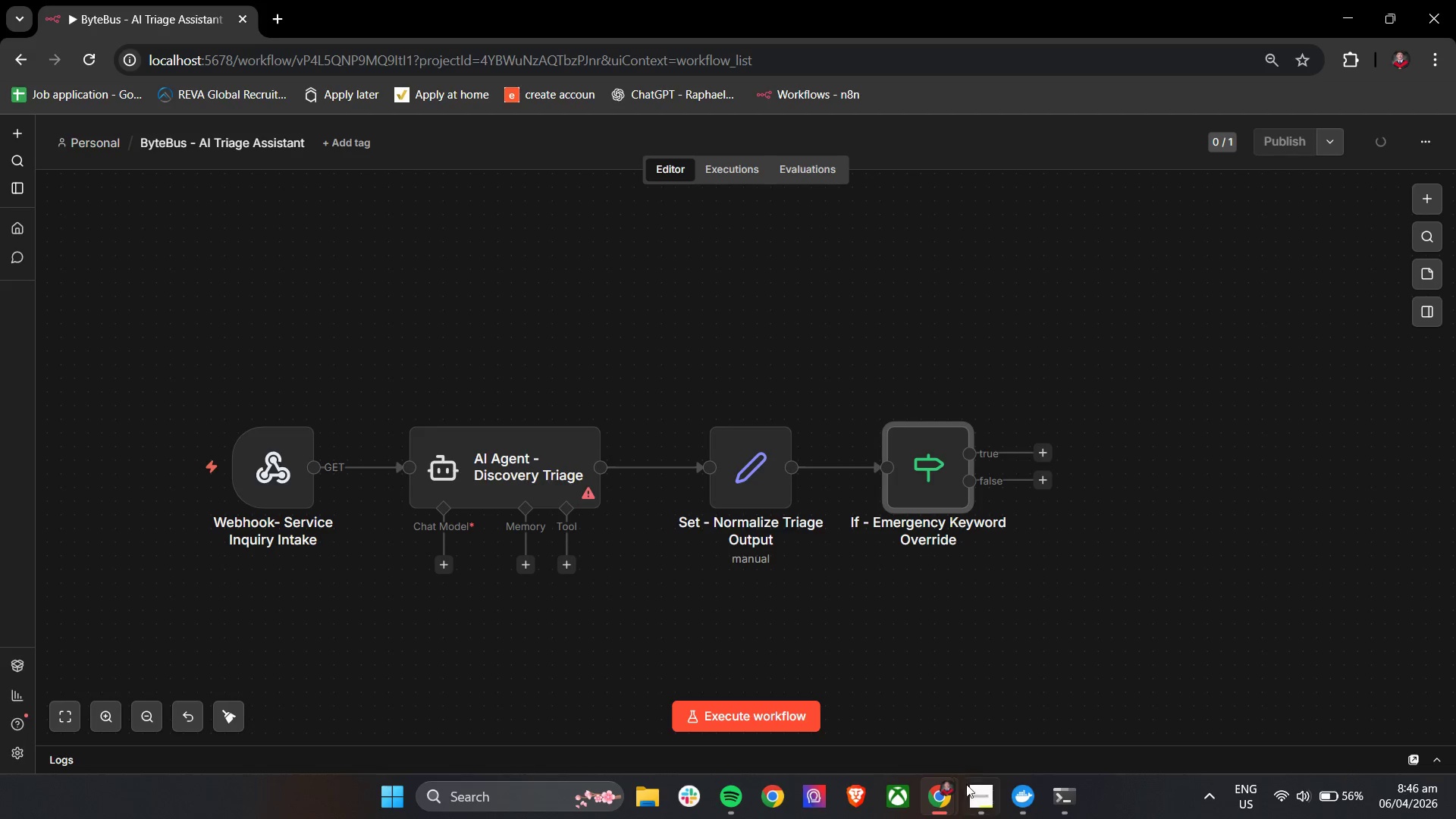 
left_click([974, 794])